 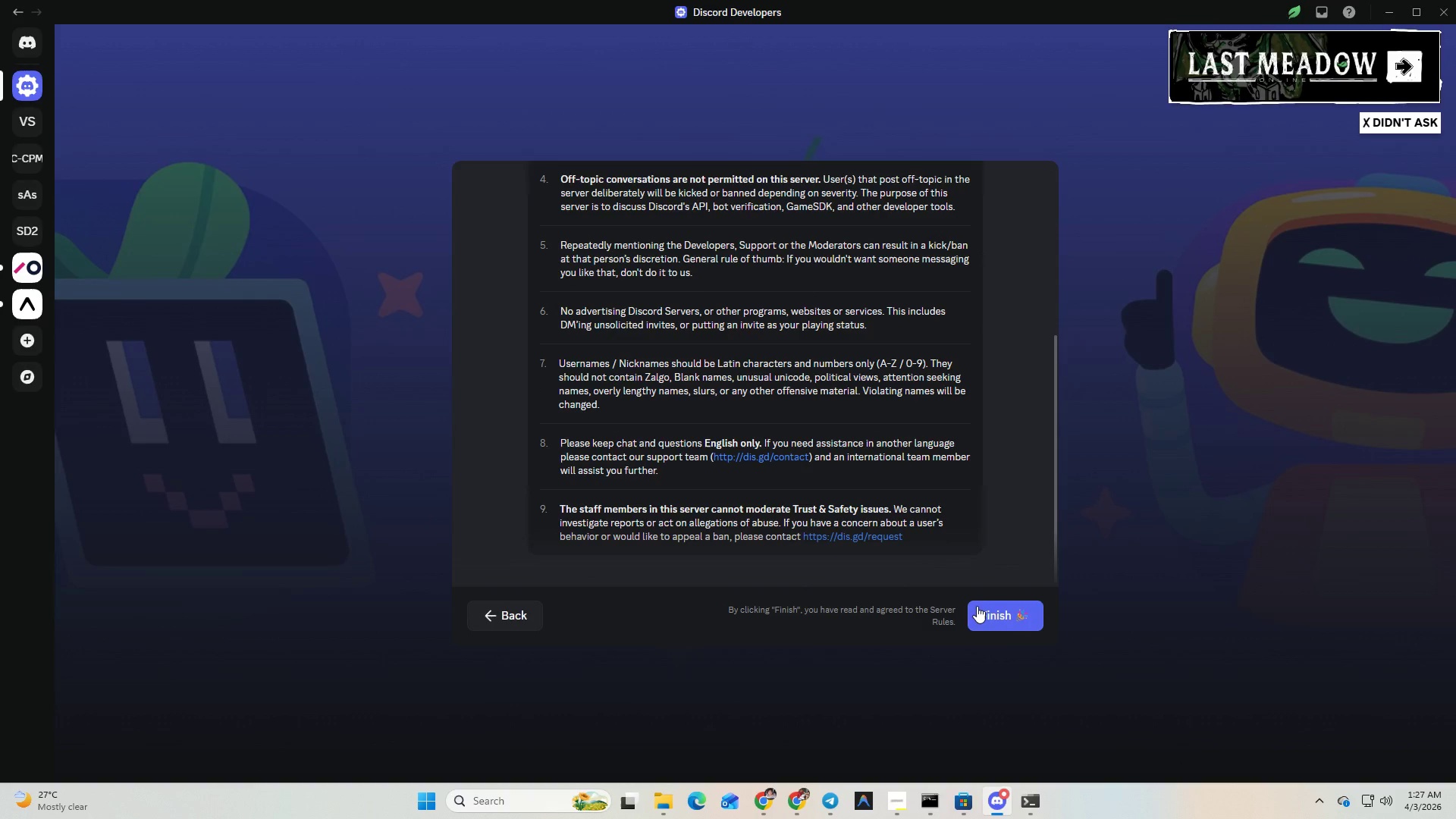 
left_click([975, 607])
 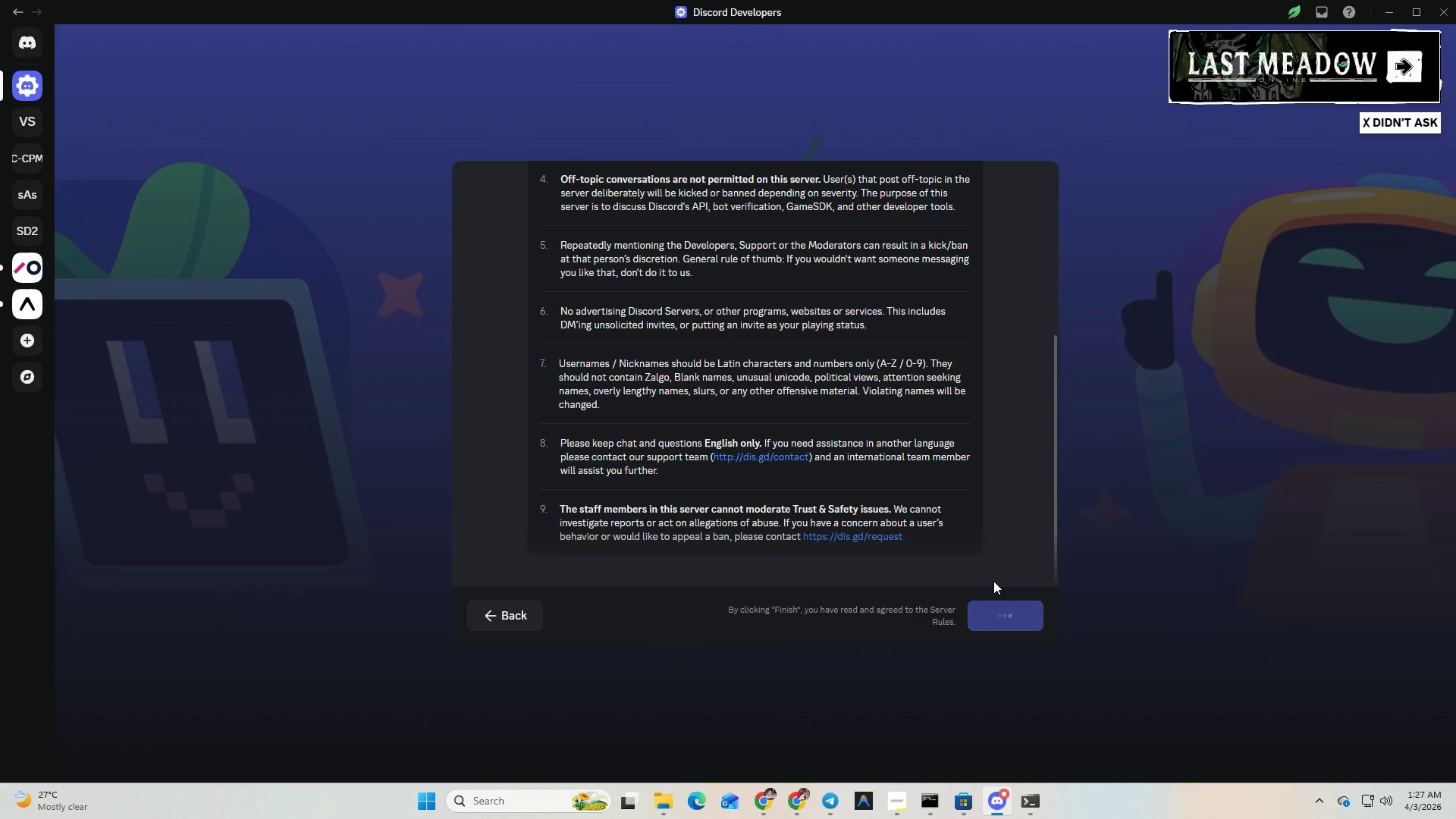 
scroll: coordinate [1000, 538], scroll_direction: down, amount: 8.0
 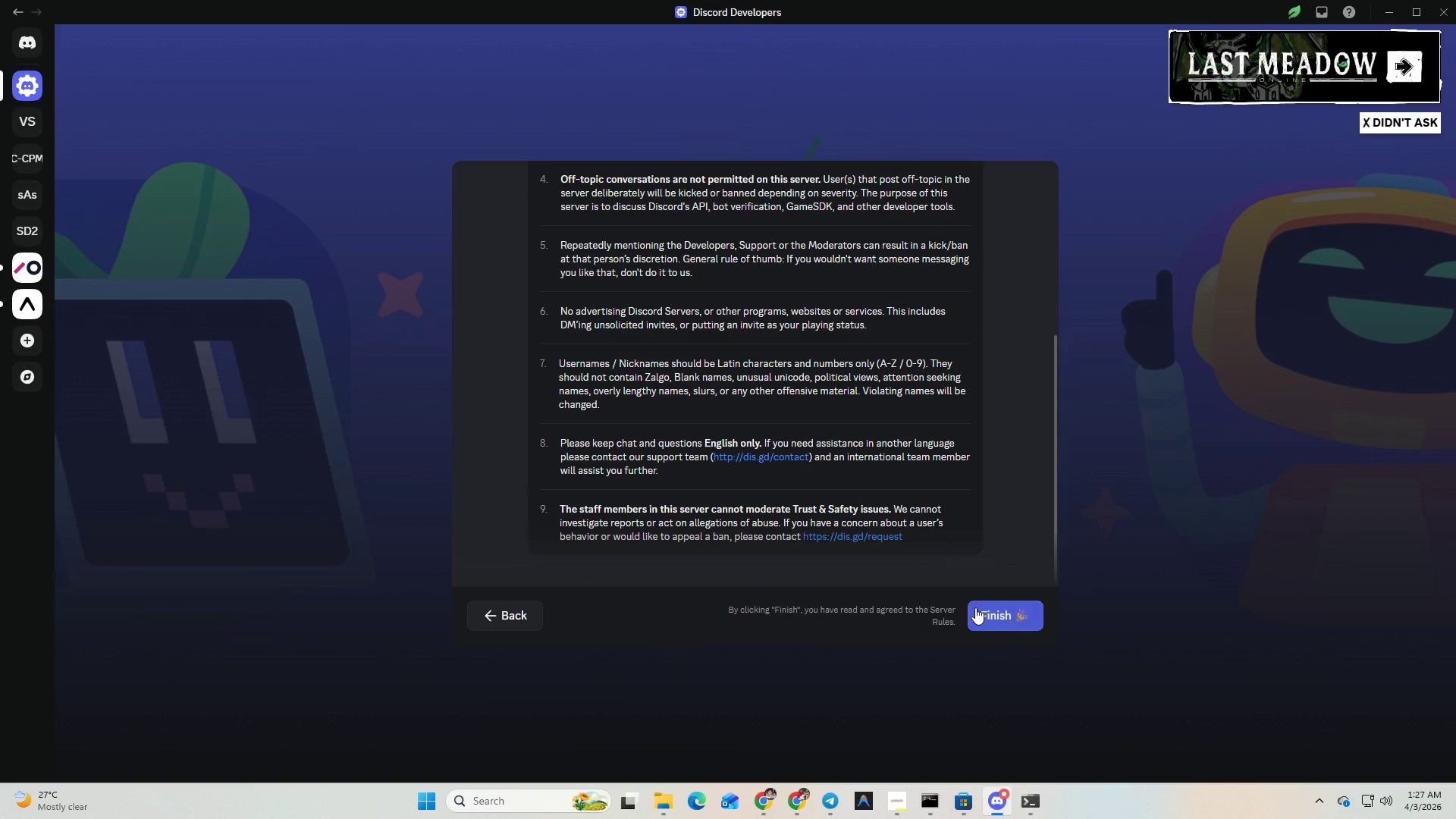 
mouse_move([985, 562])
 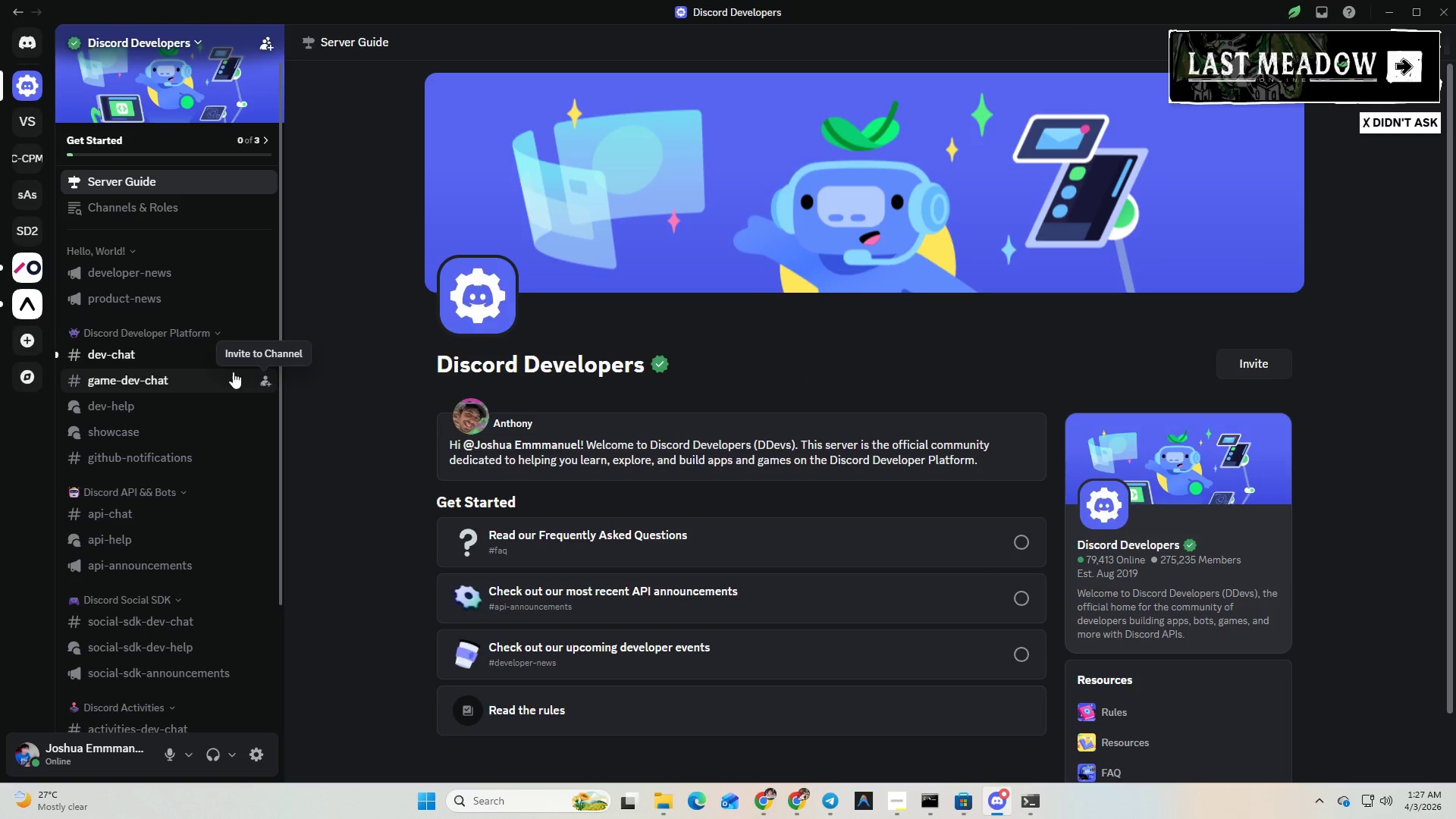 
left_click([188, 359])
 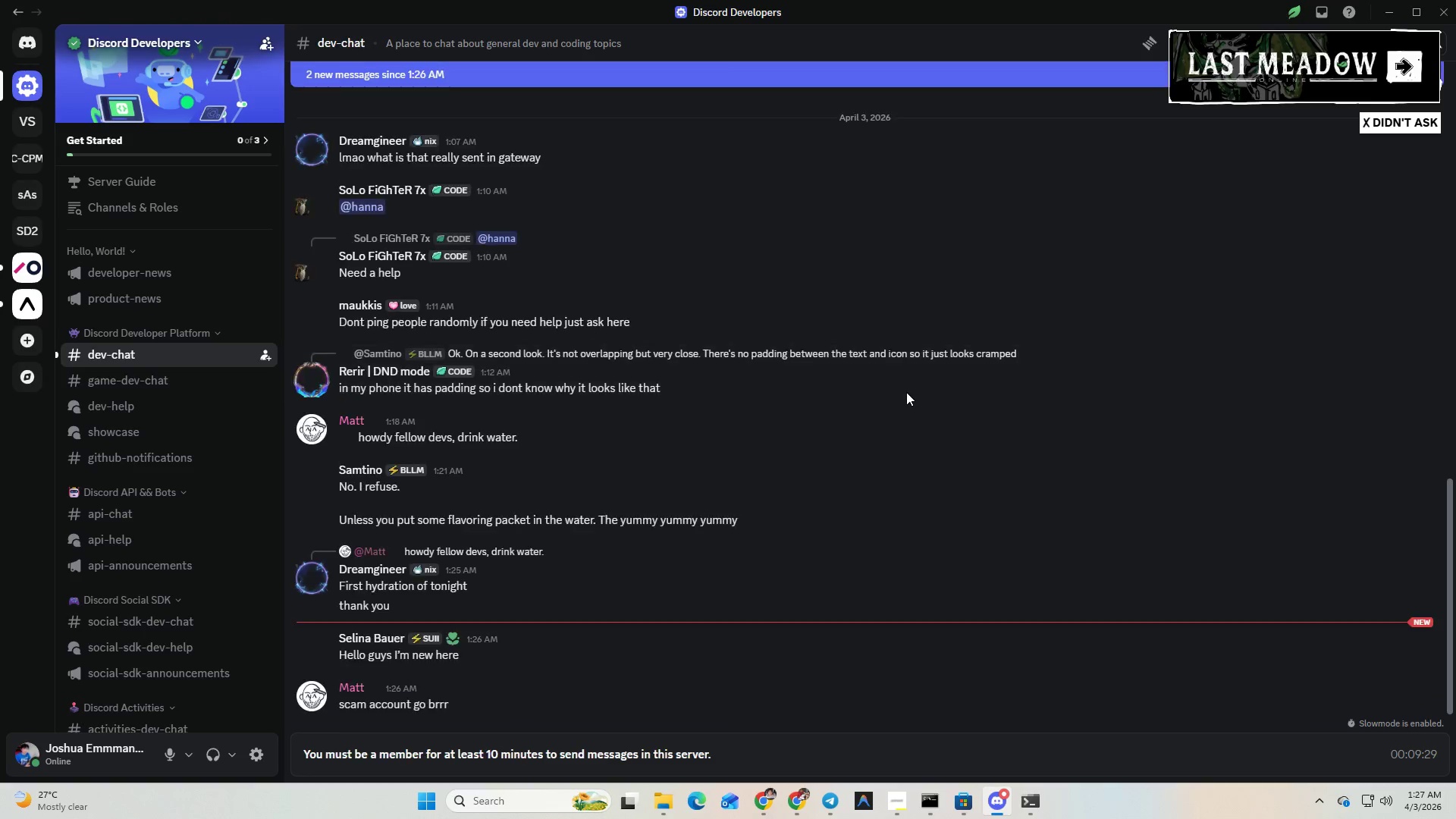 
scroll: coordinate [906, 392], scroll_direction: up, amount: 1.0
 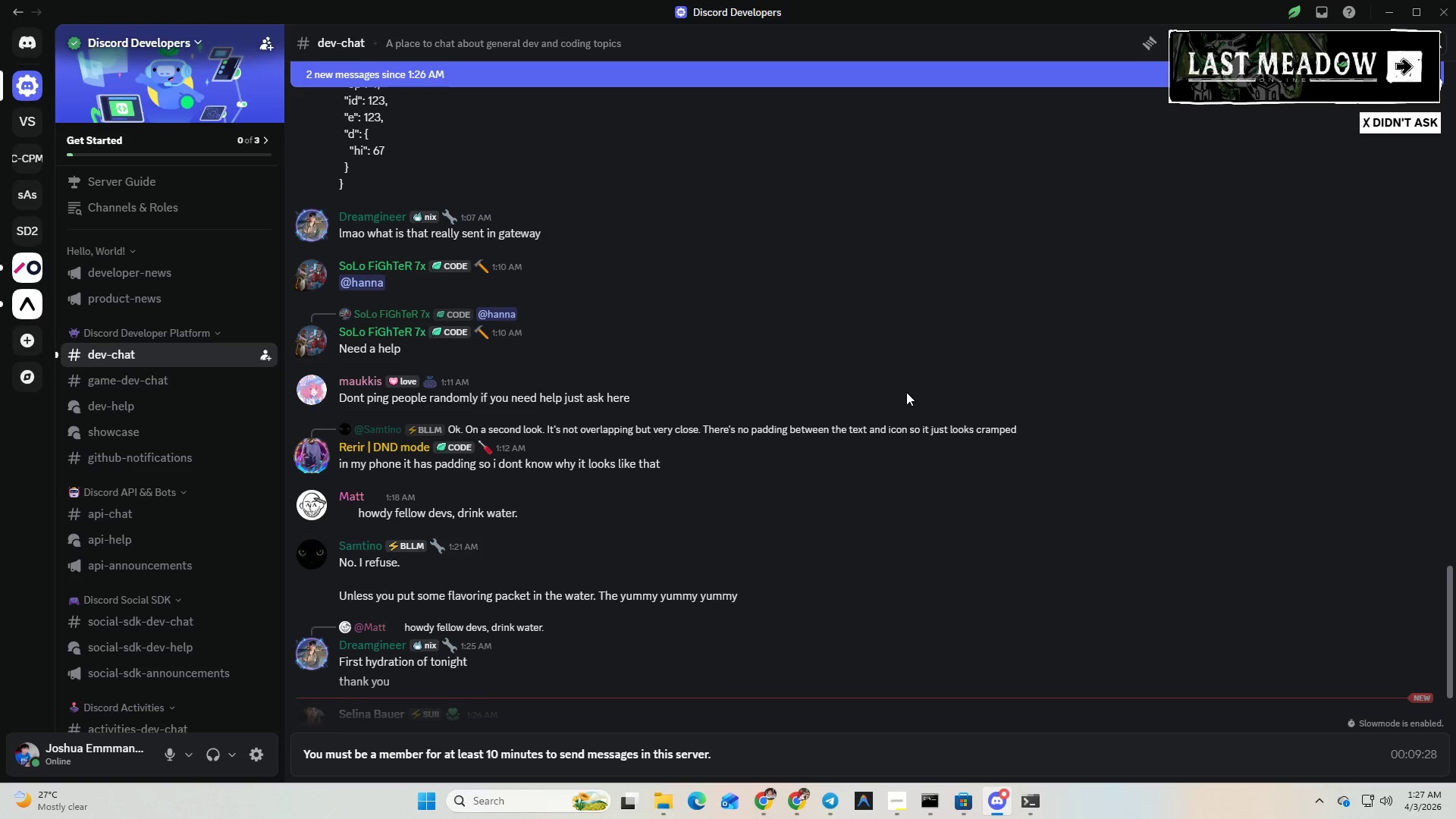 
scroll: coordinate [265, 510], scroll_direction: down, amount: 16.0
 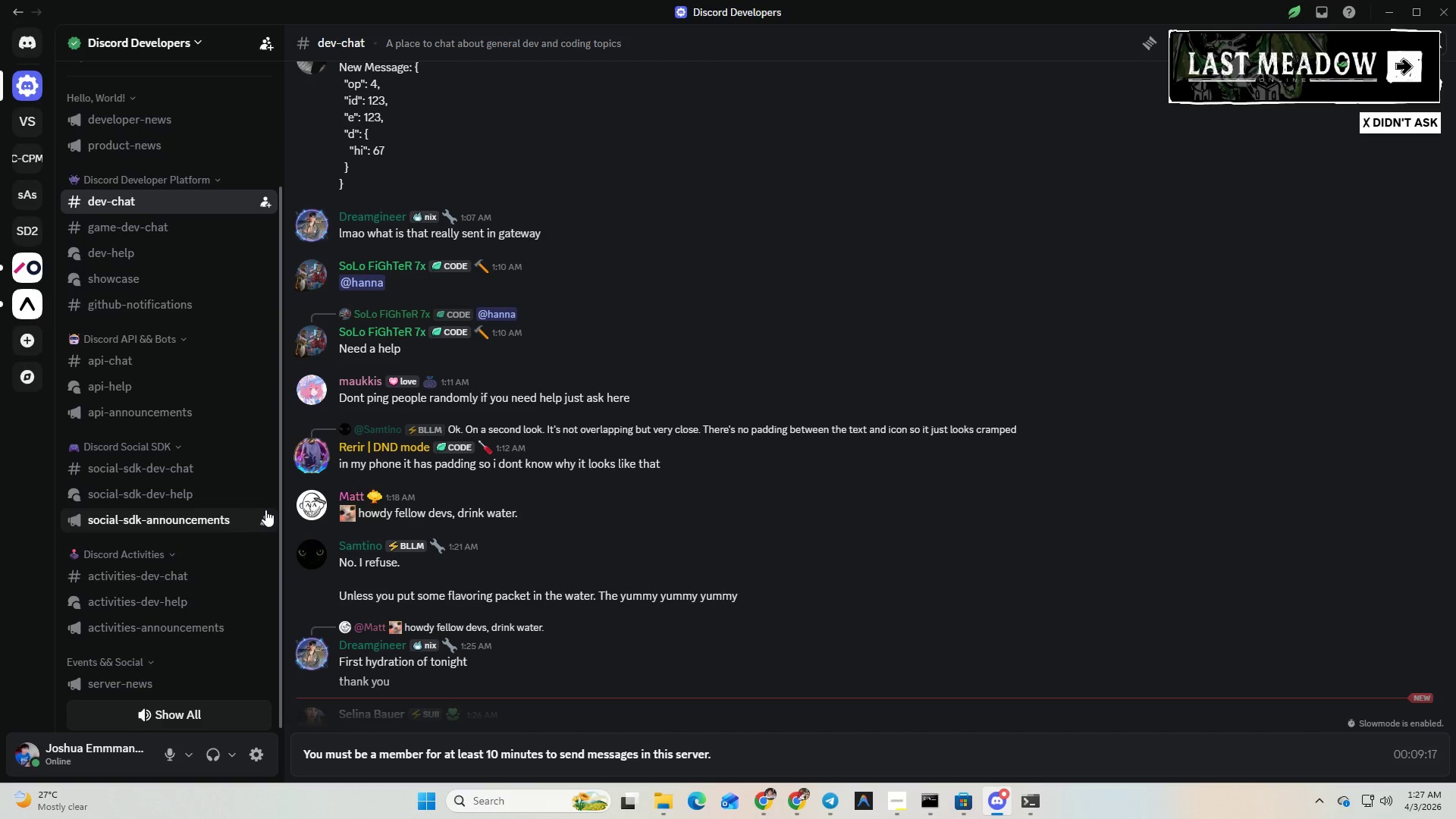 
scroll: coordinate [265, 509], scroll_direction: up, amount: 4.0
 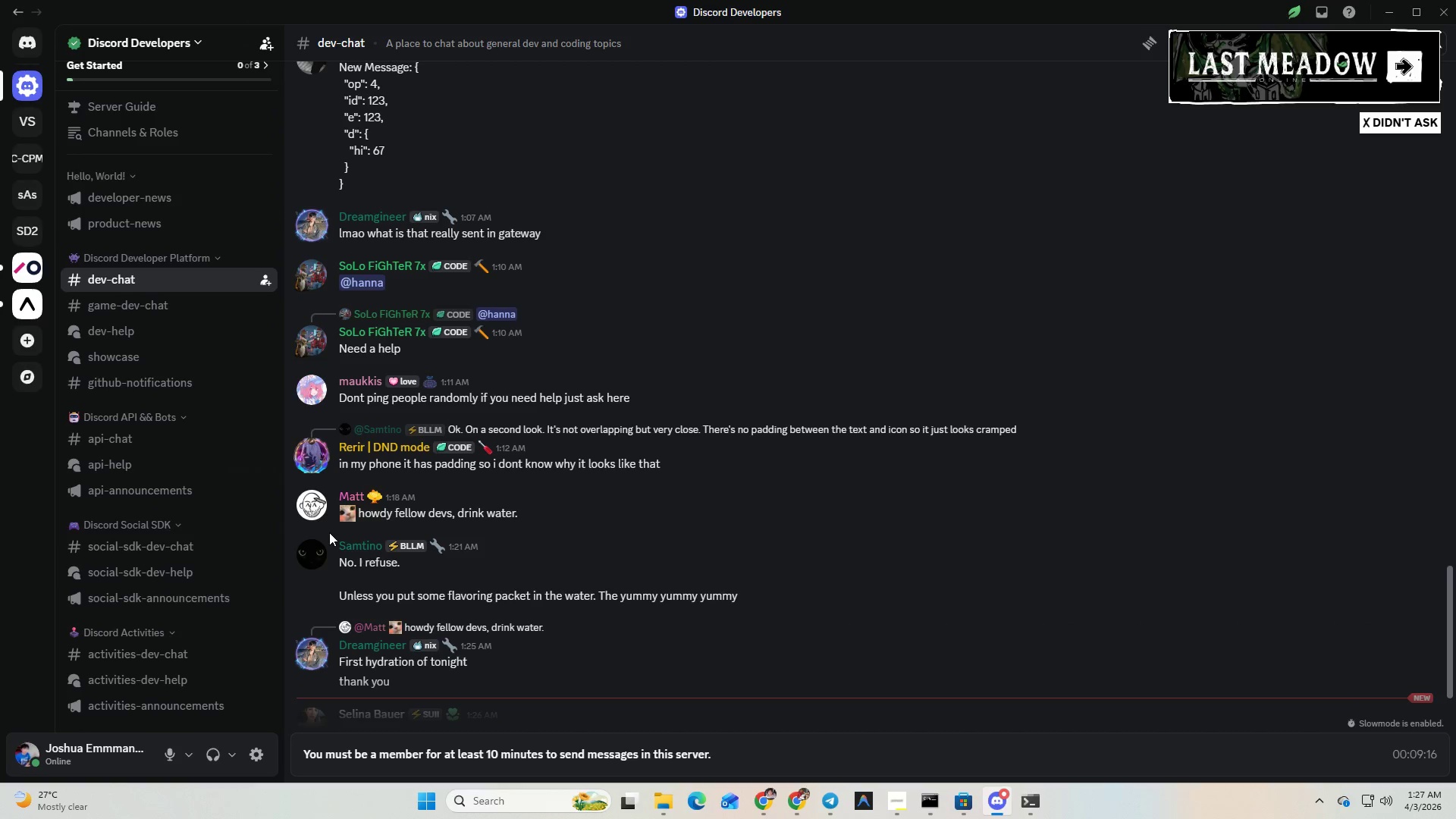 
mouse_move([237, 448])
 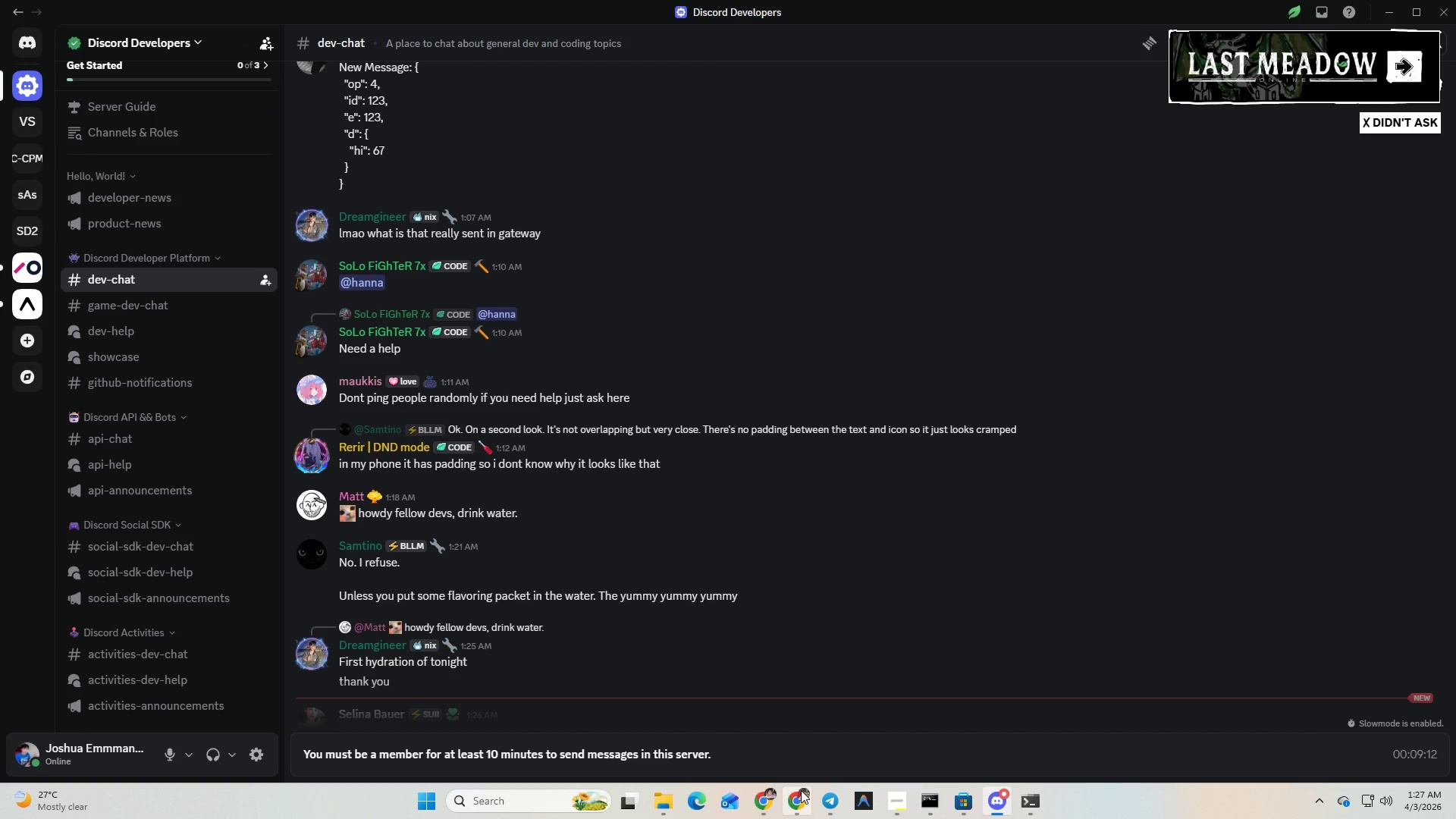 
left_click([801, 790])
 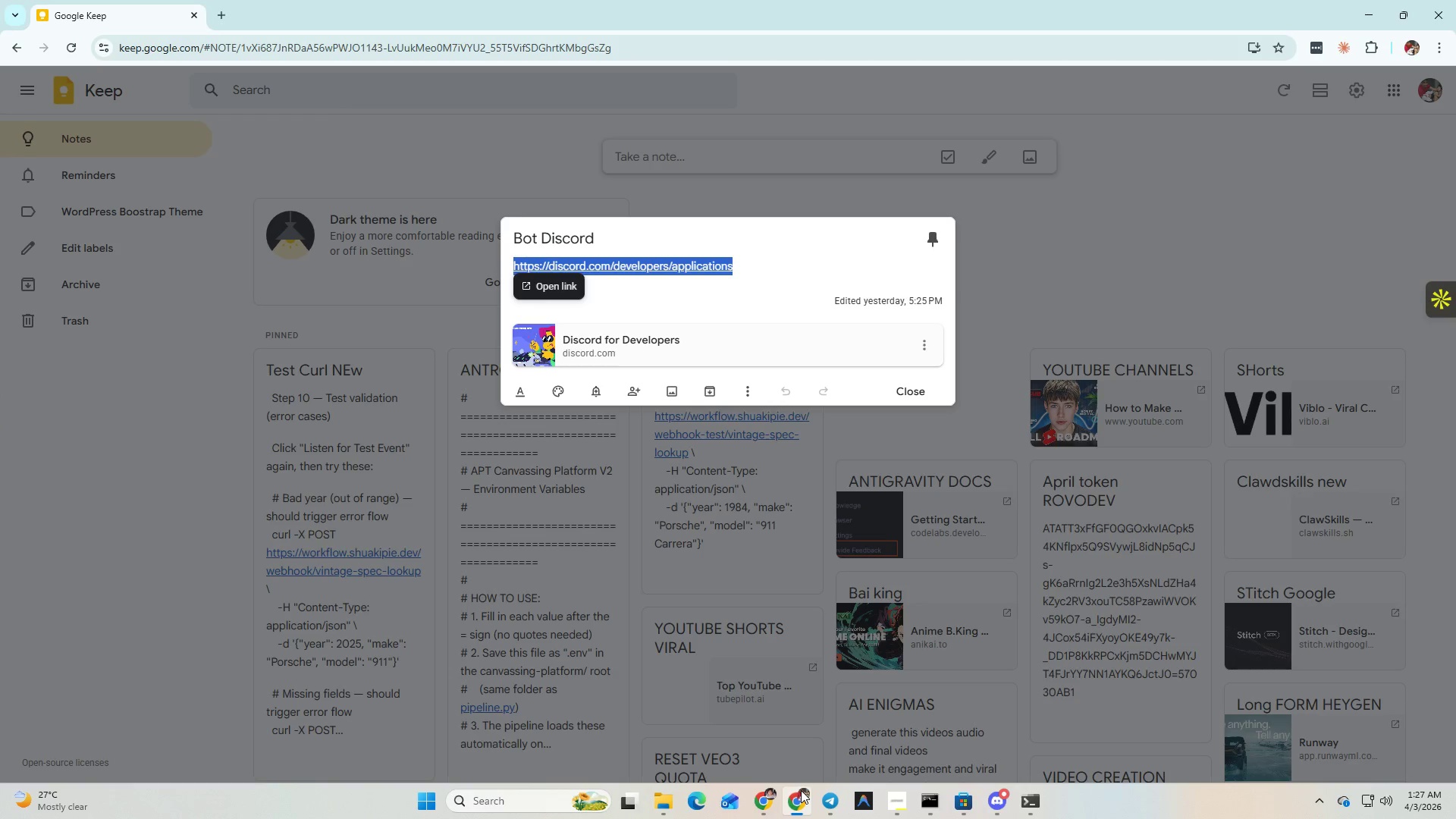 
left_click([801, 790])
 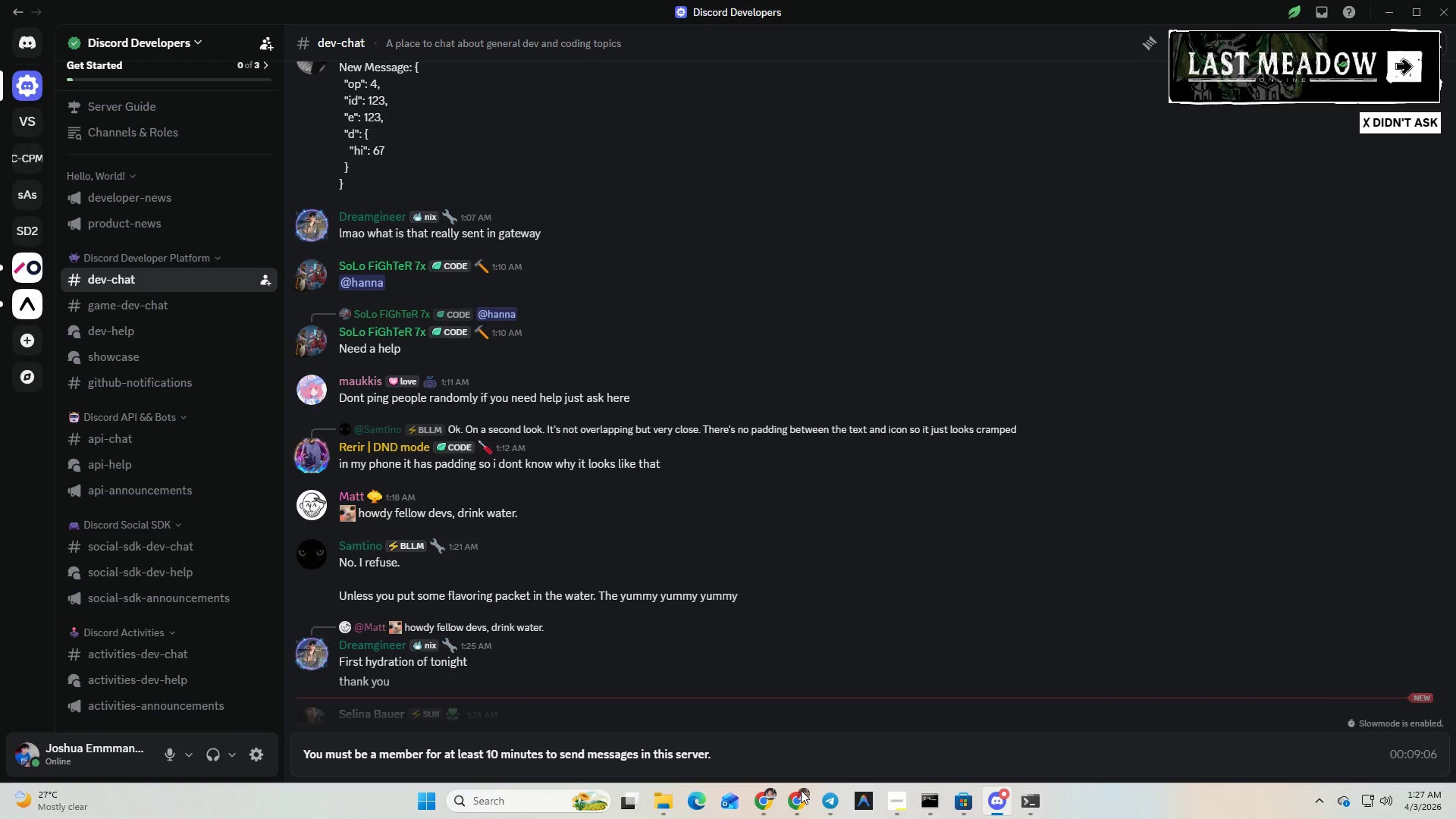 
wait(5.94)
 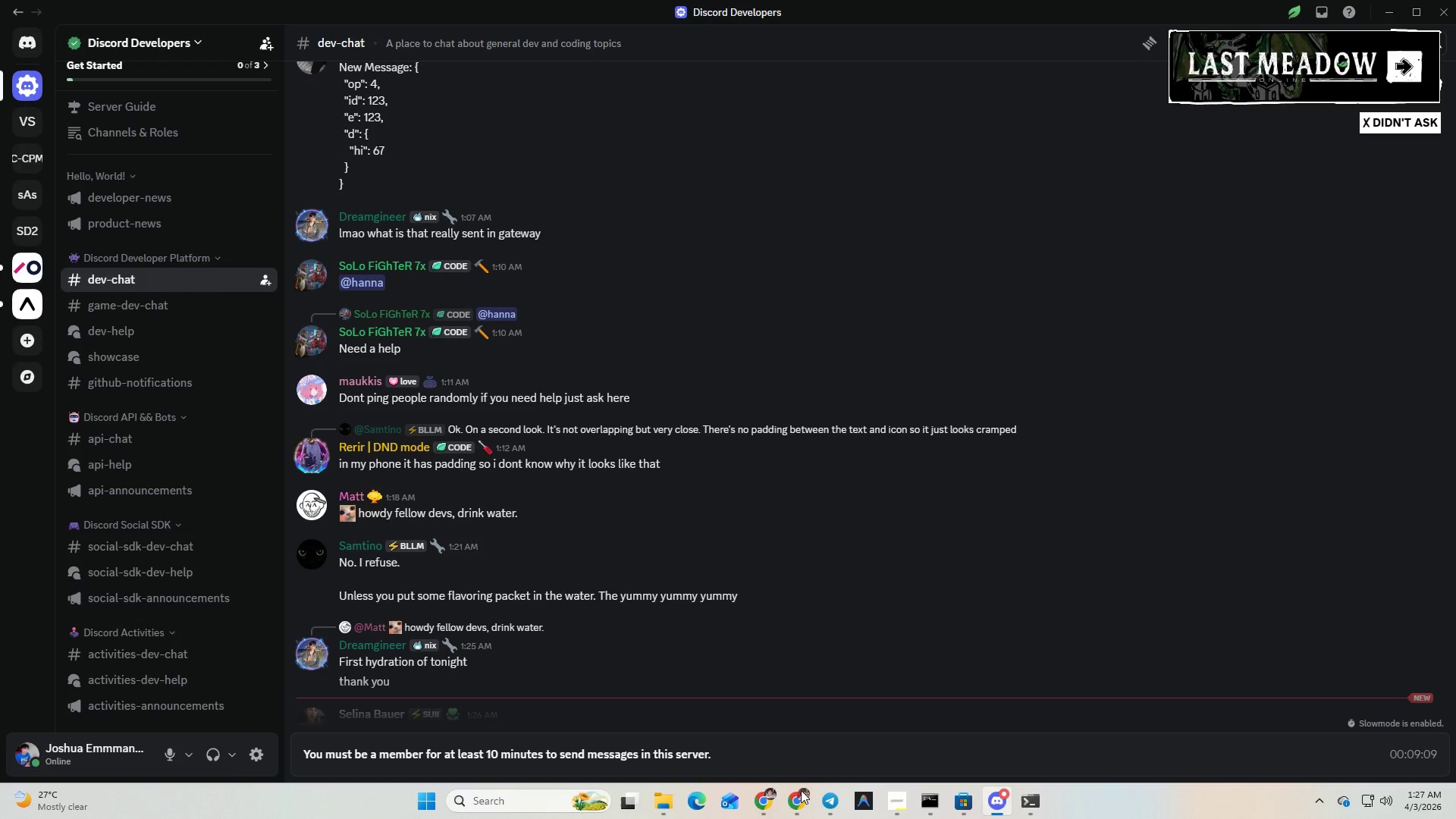 
left_click([801, 790])
 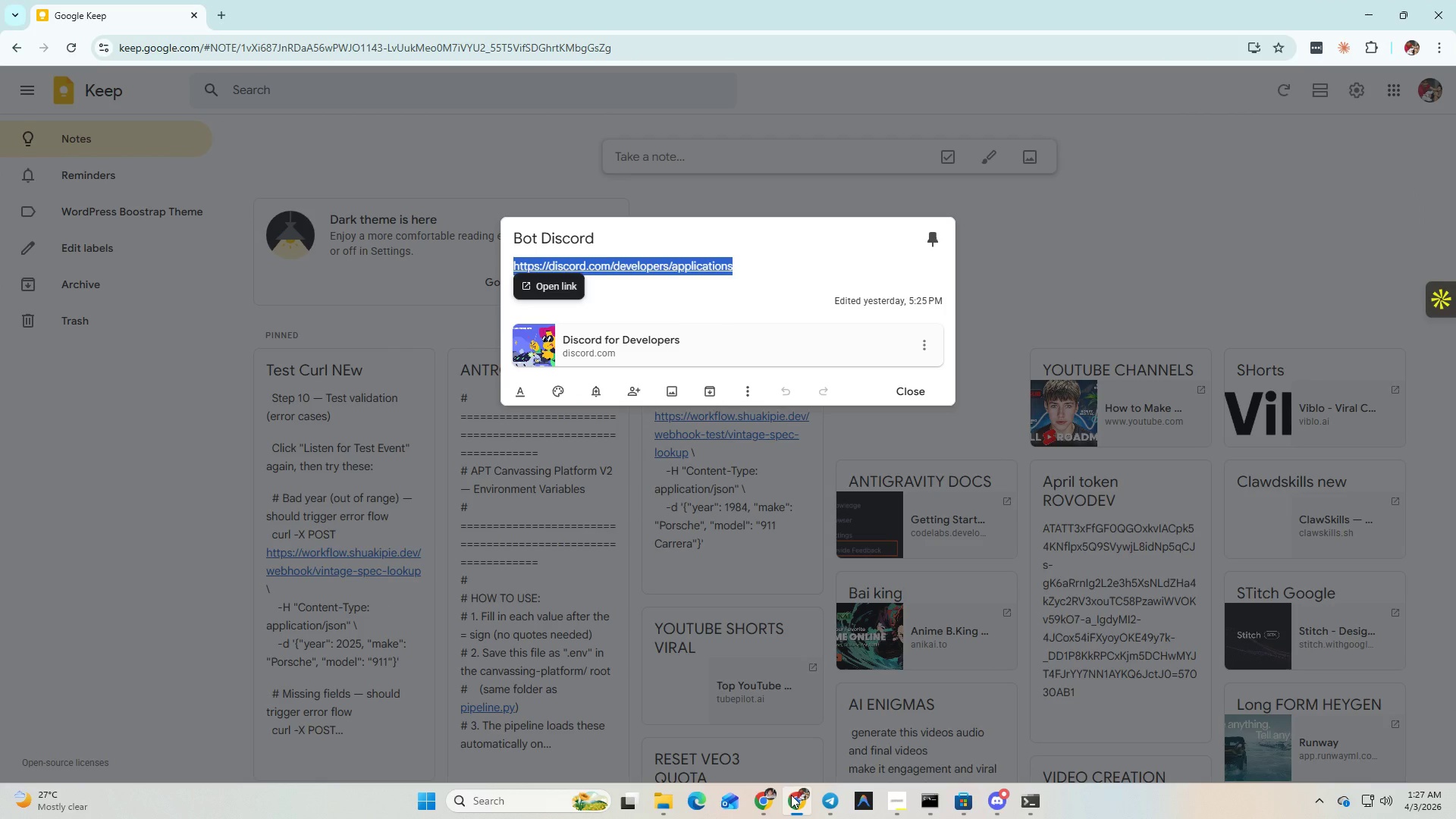 
left_click([761, 802])
 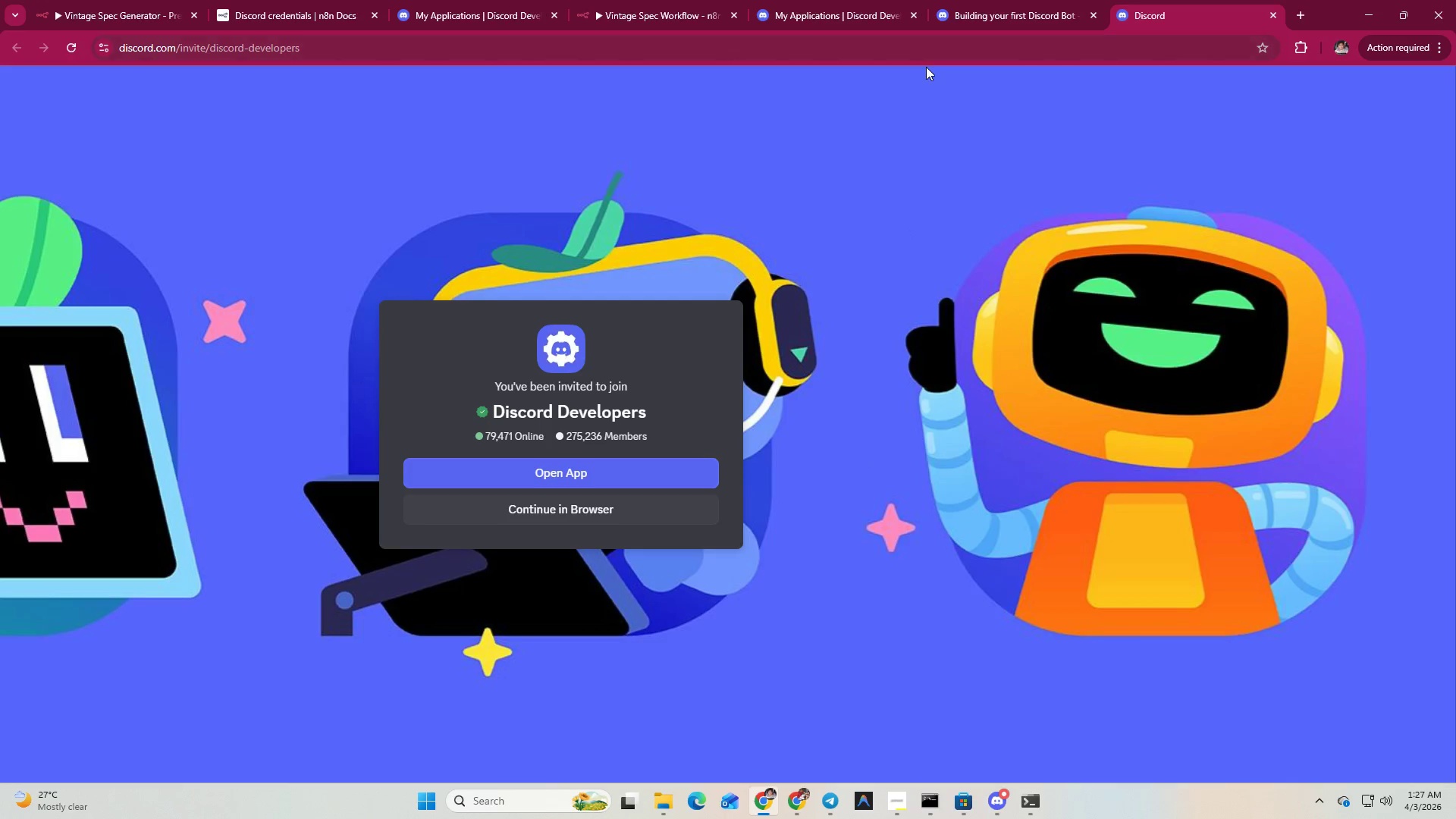 
left_click([973, 14])
 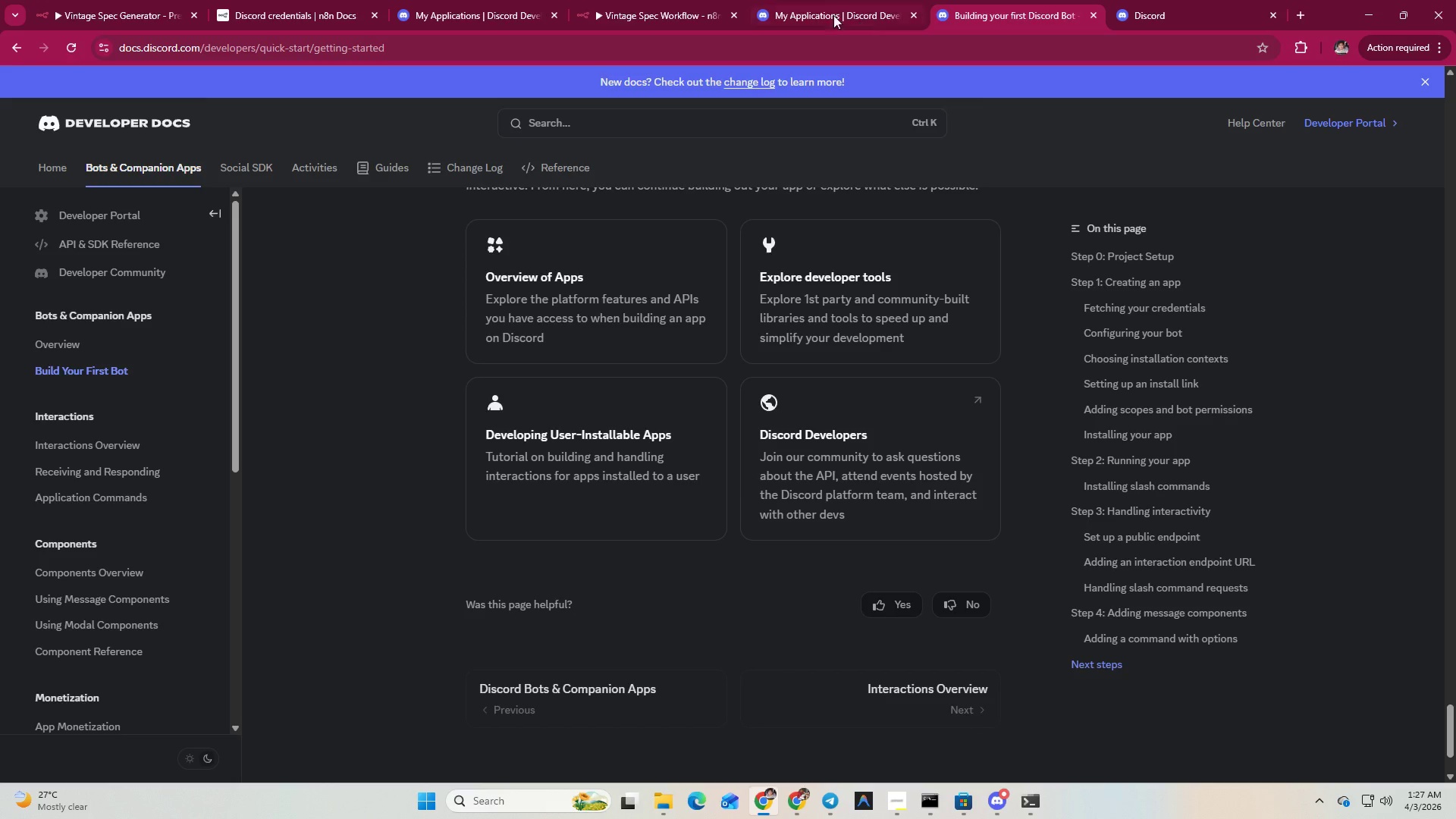 
left_click([830, 12])
 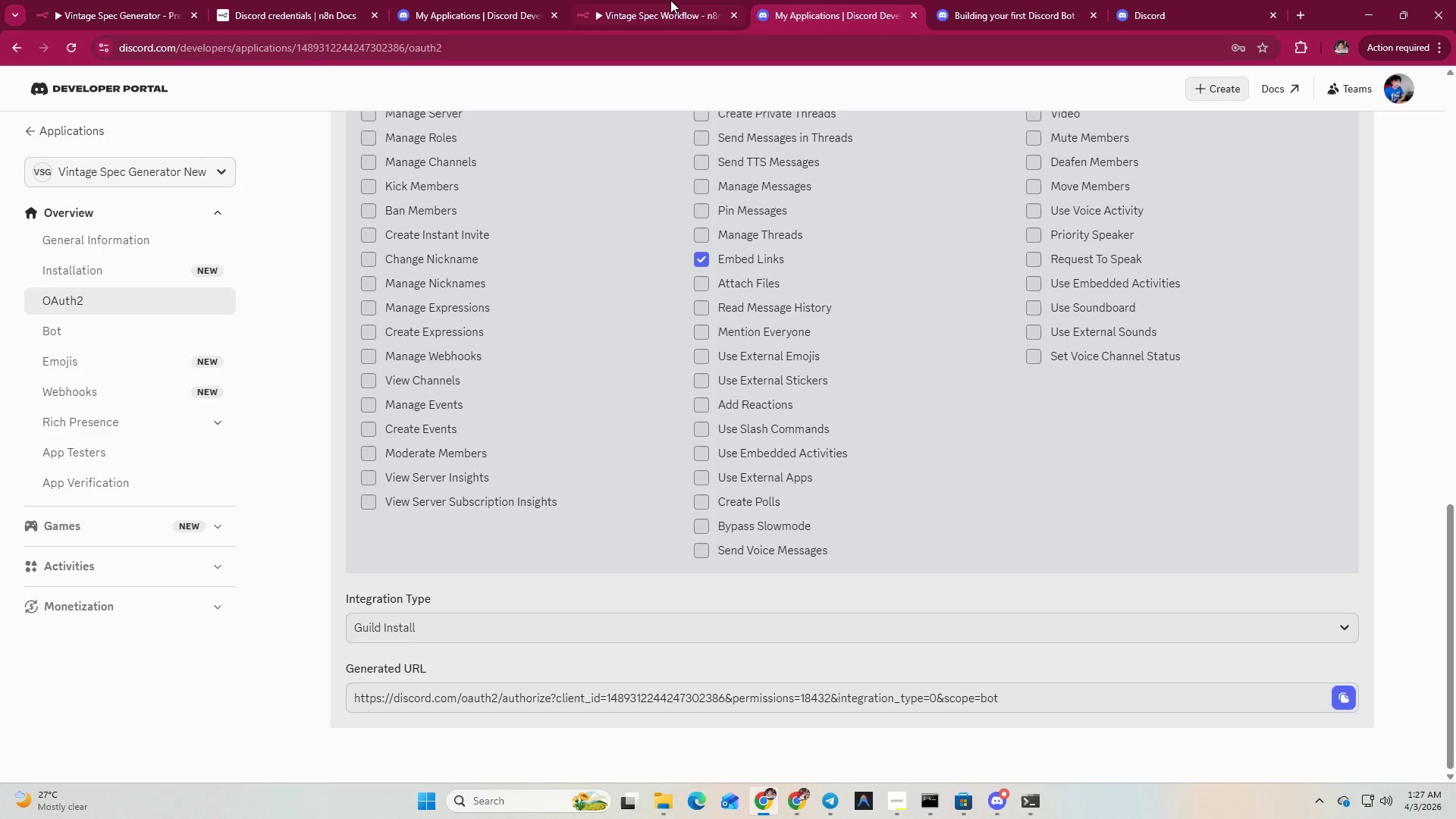 
left_click([655, 0])
 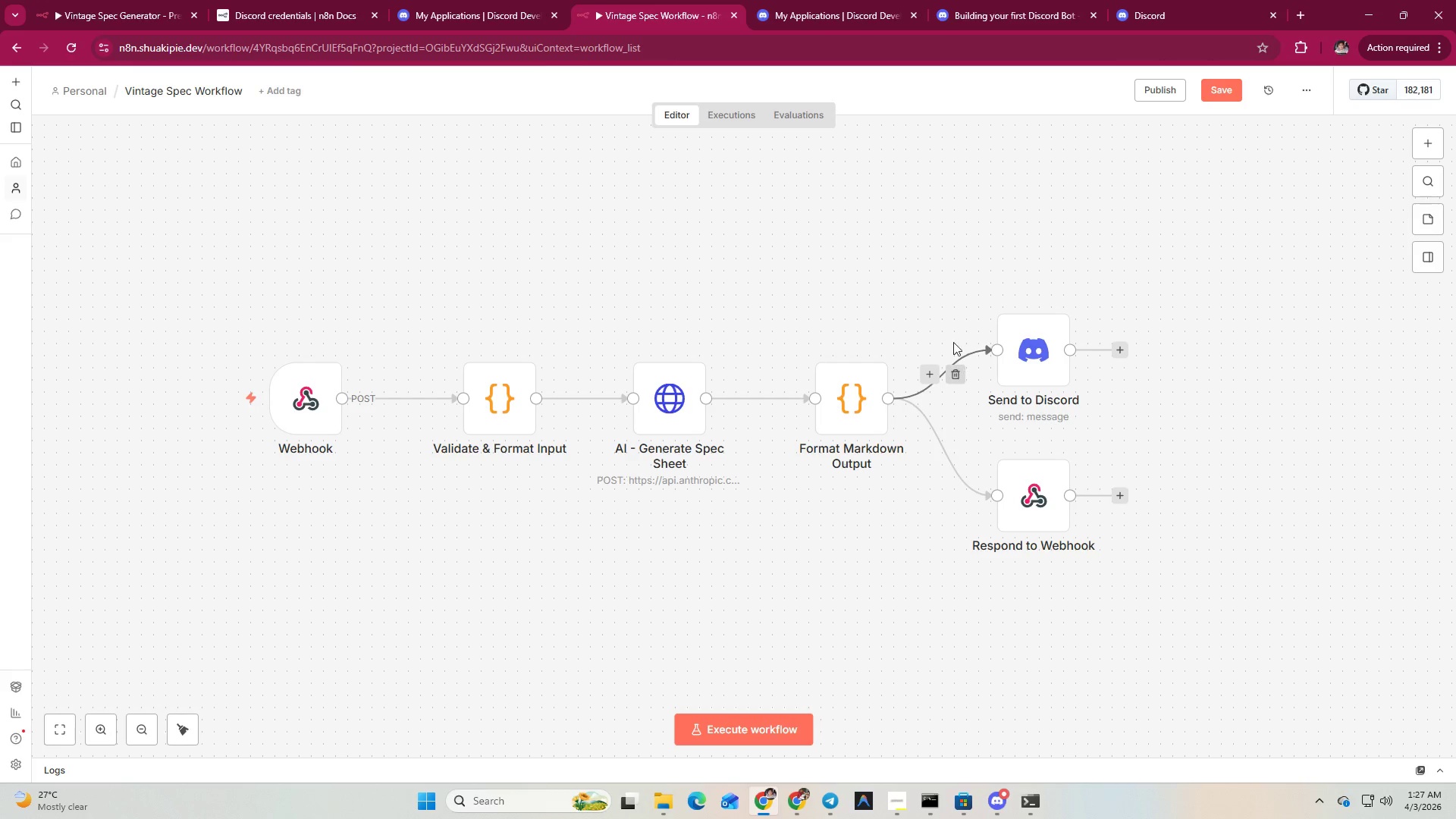 
scroll: coordinate [952, 341], scroll_direction: down, amount: 2.0
 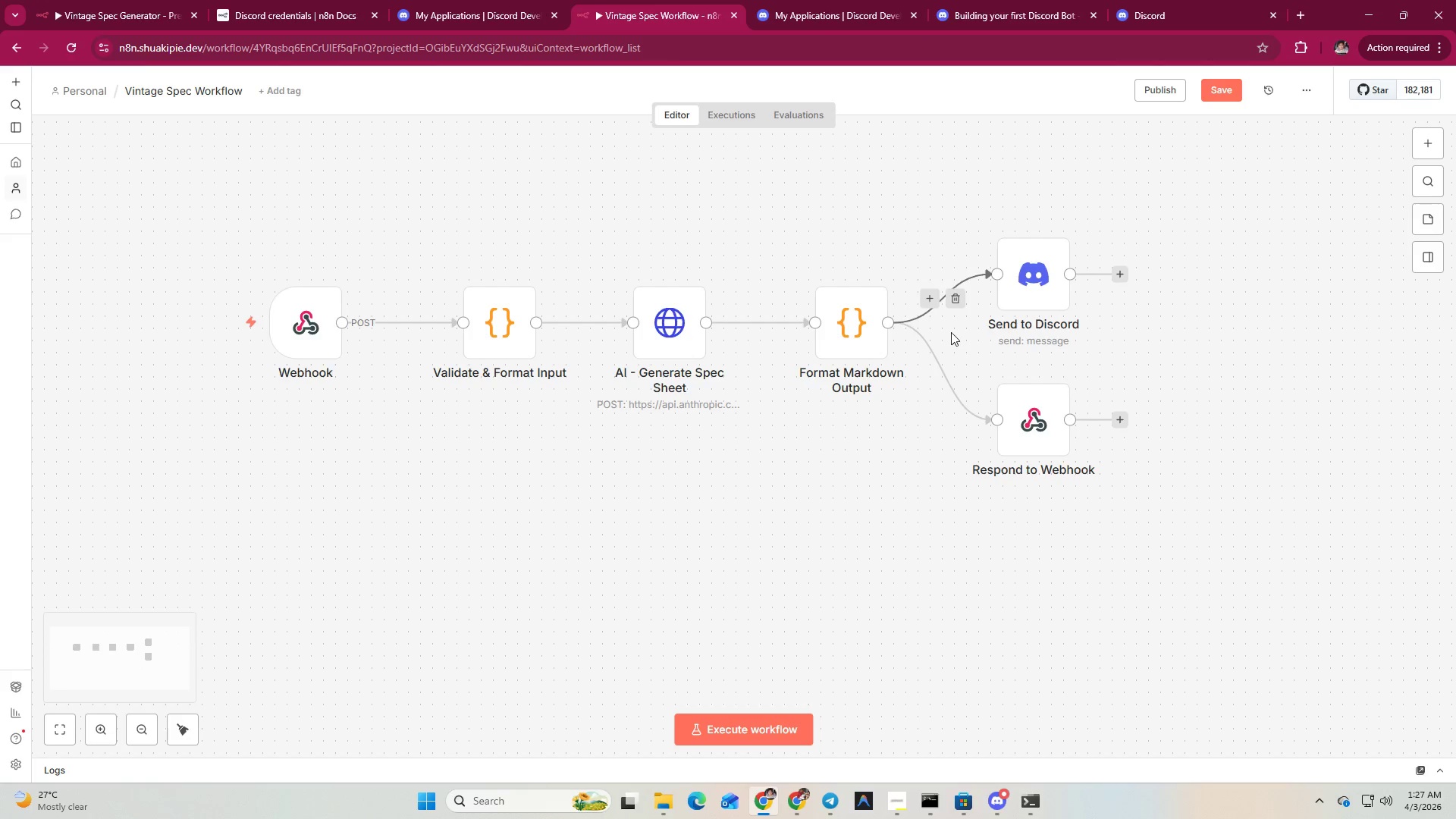 
scroll: coordinate [949, 328], scroll_direction: up, amount: 1.0
 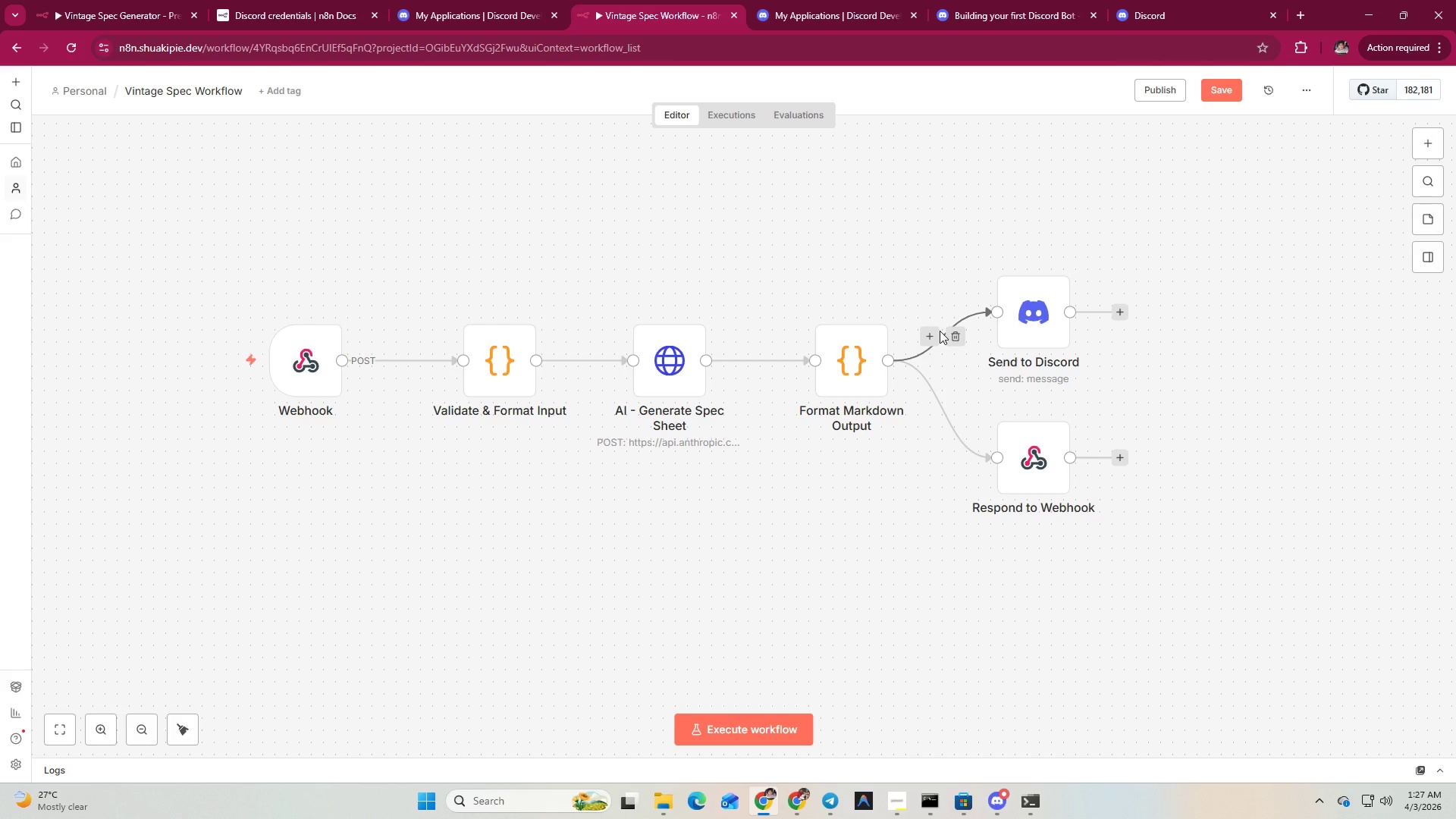 
wait(14.16)
 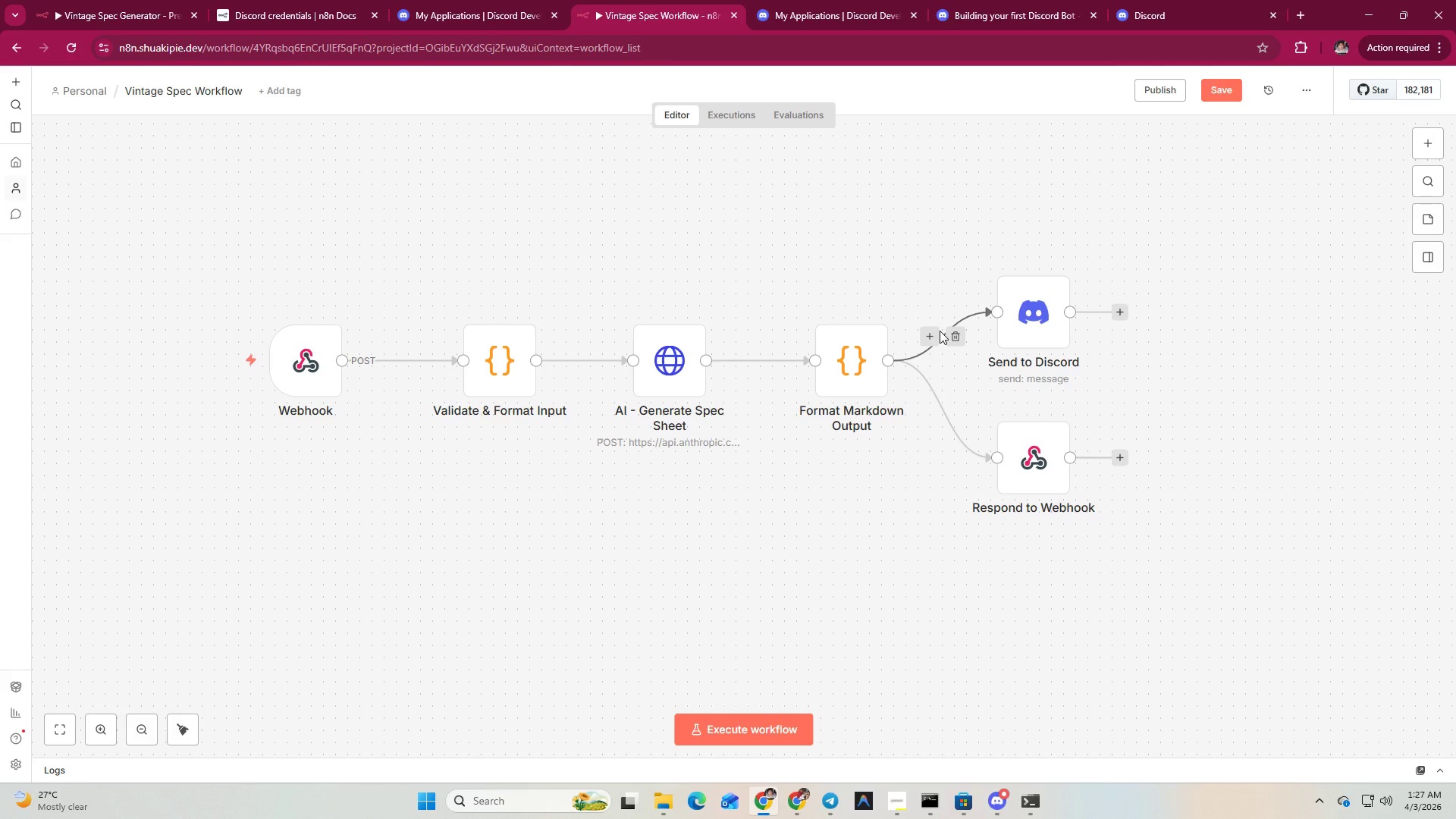 
double_click([334, 369])
 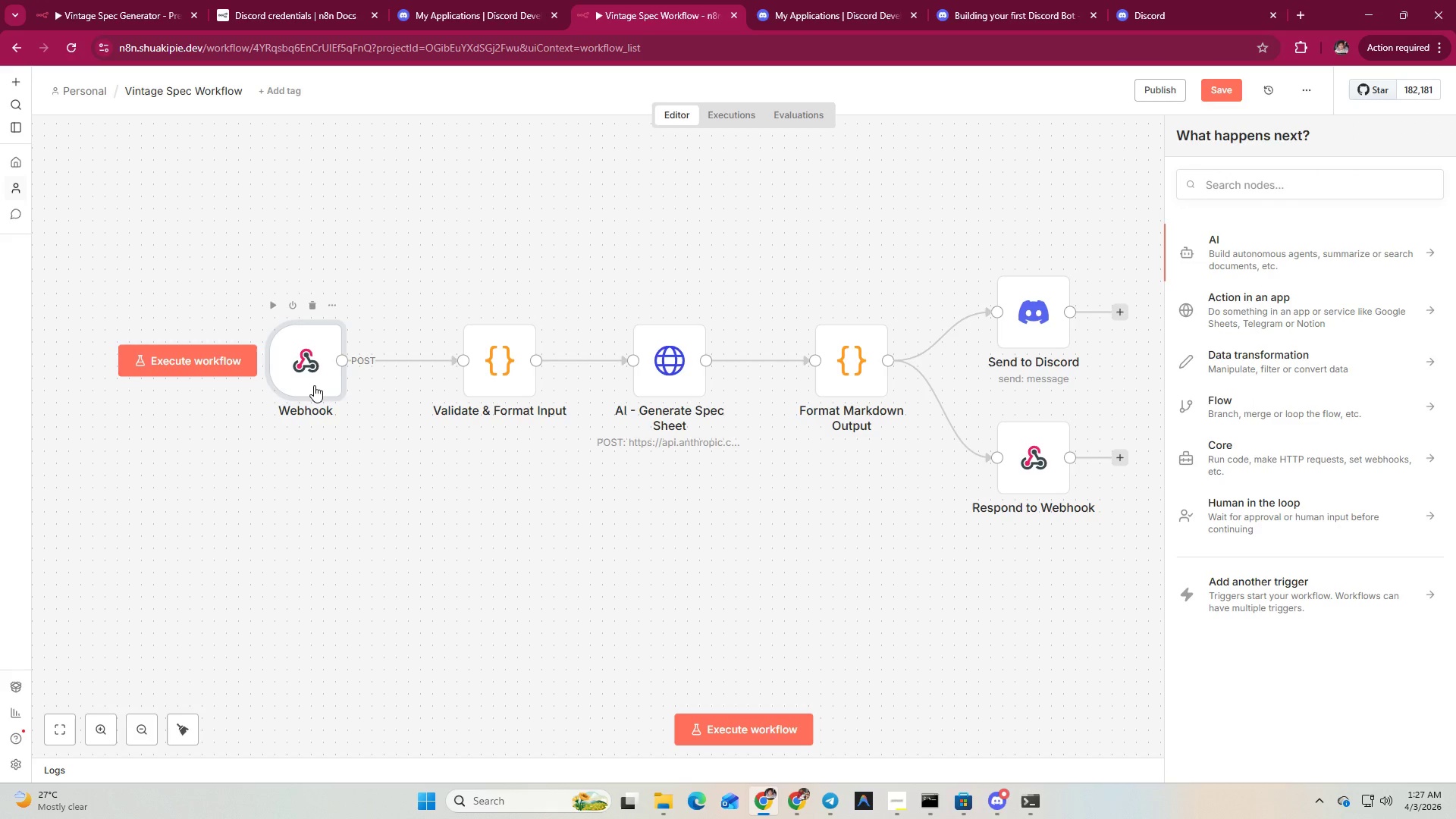 
double_click([314, 385])
 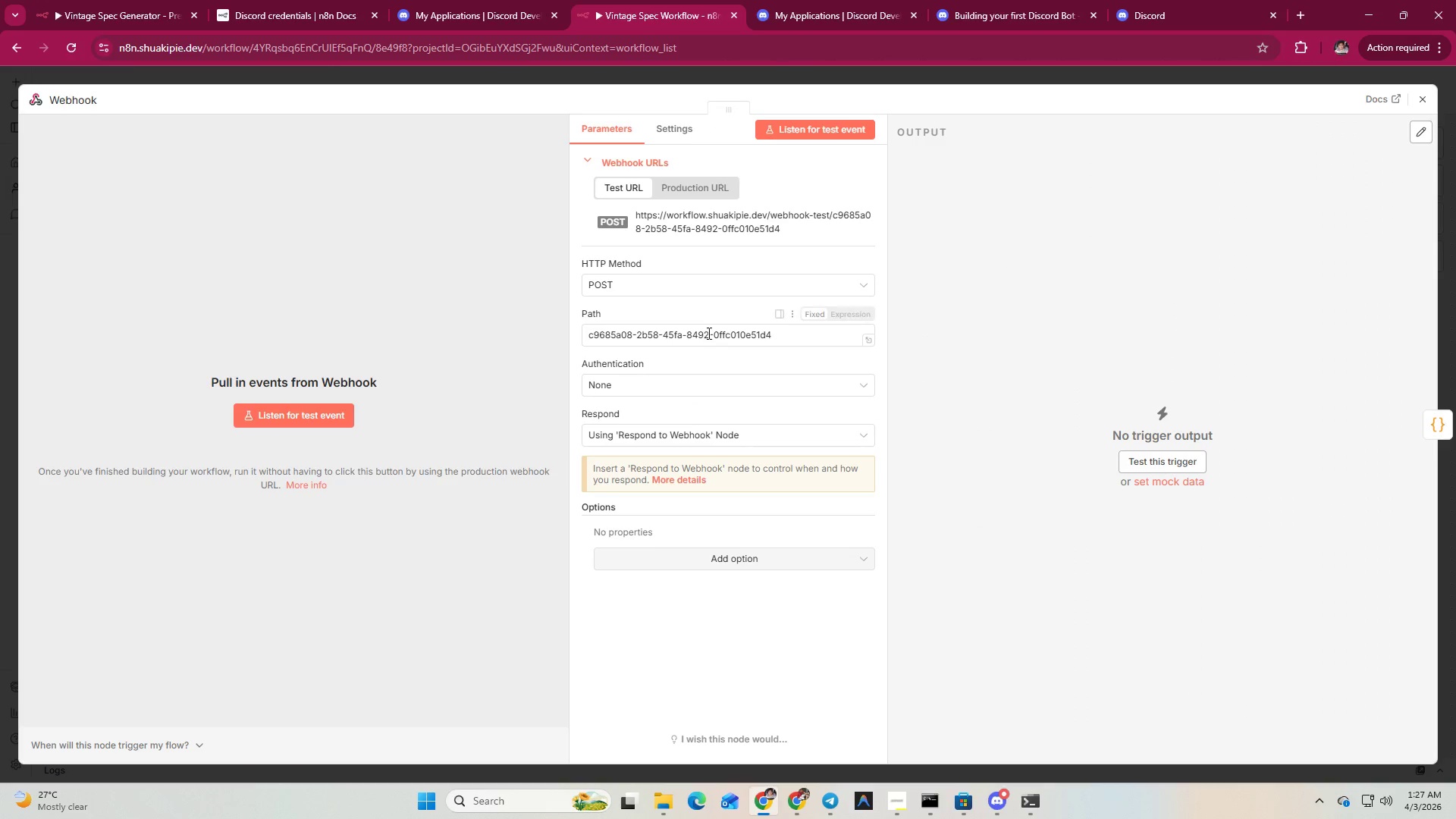 
scroll: coordinate [705, 336], scroll_direction: down, amount: 1.0
 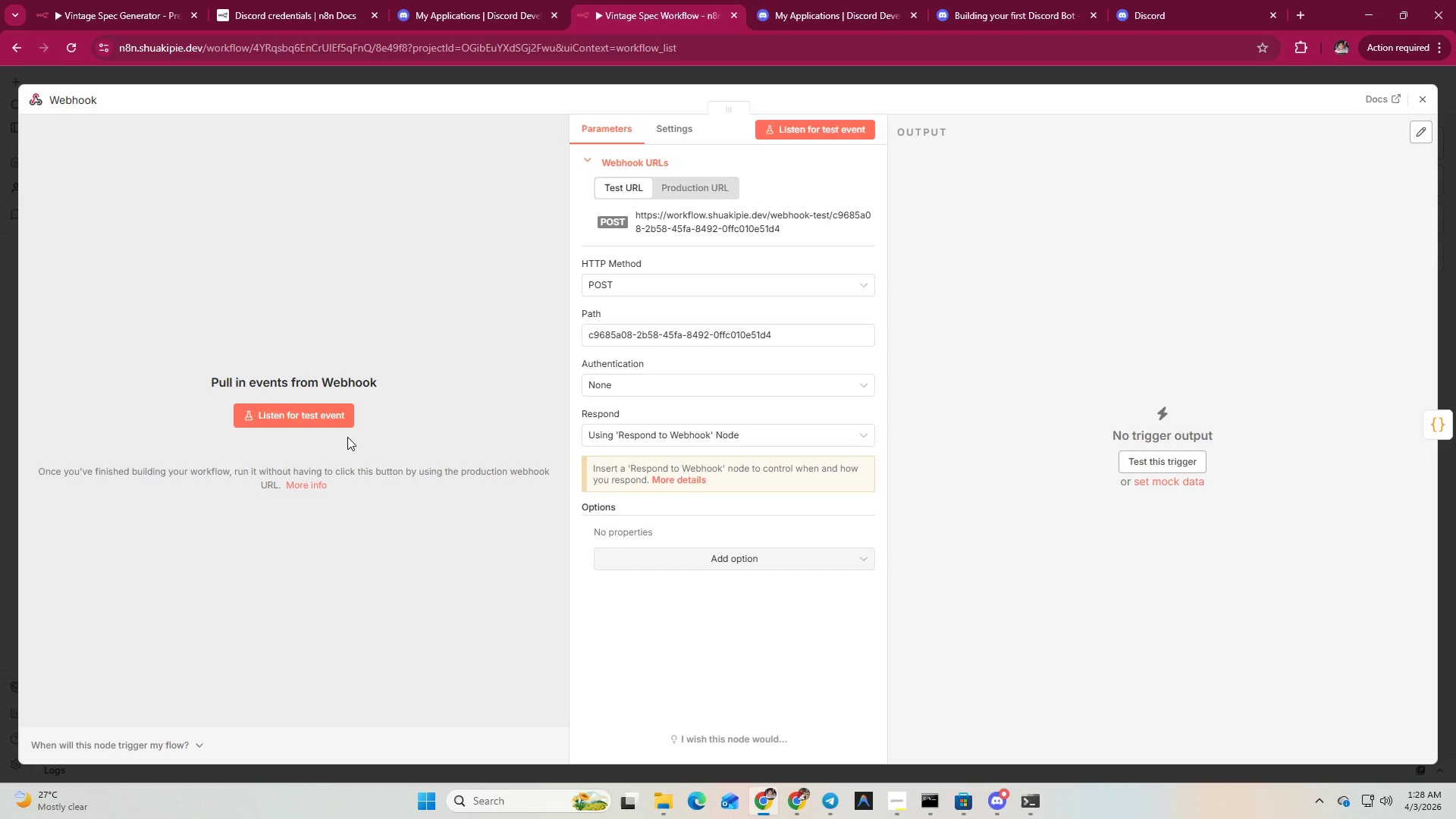 
wait(21.12)
 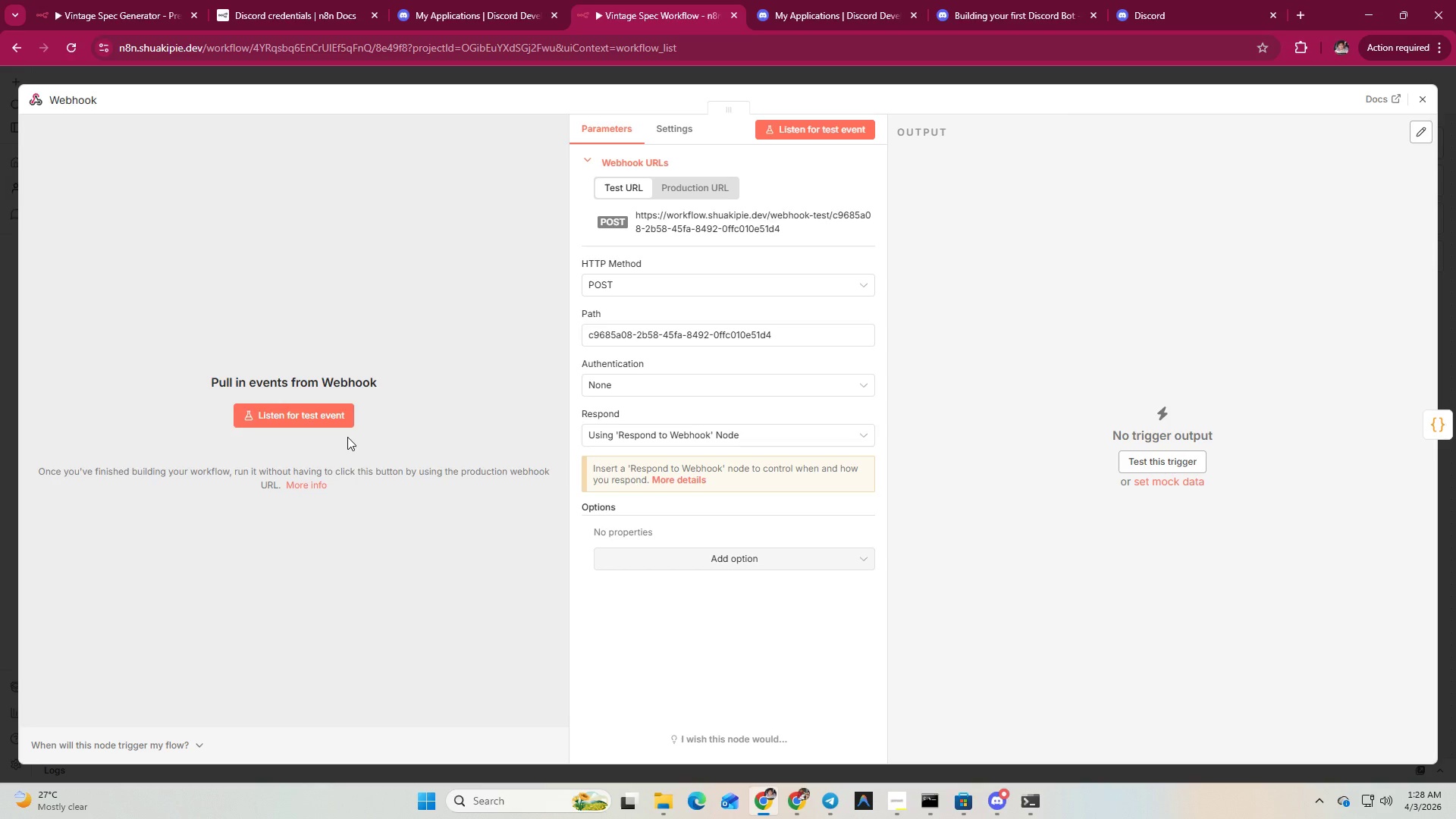 
left_click([1425, 105])
 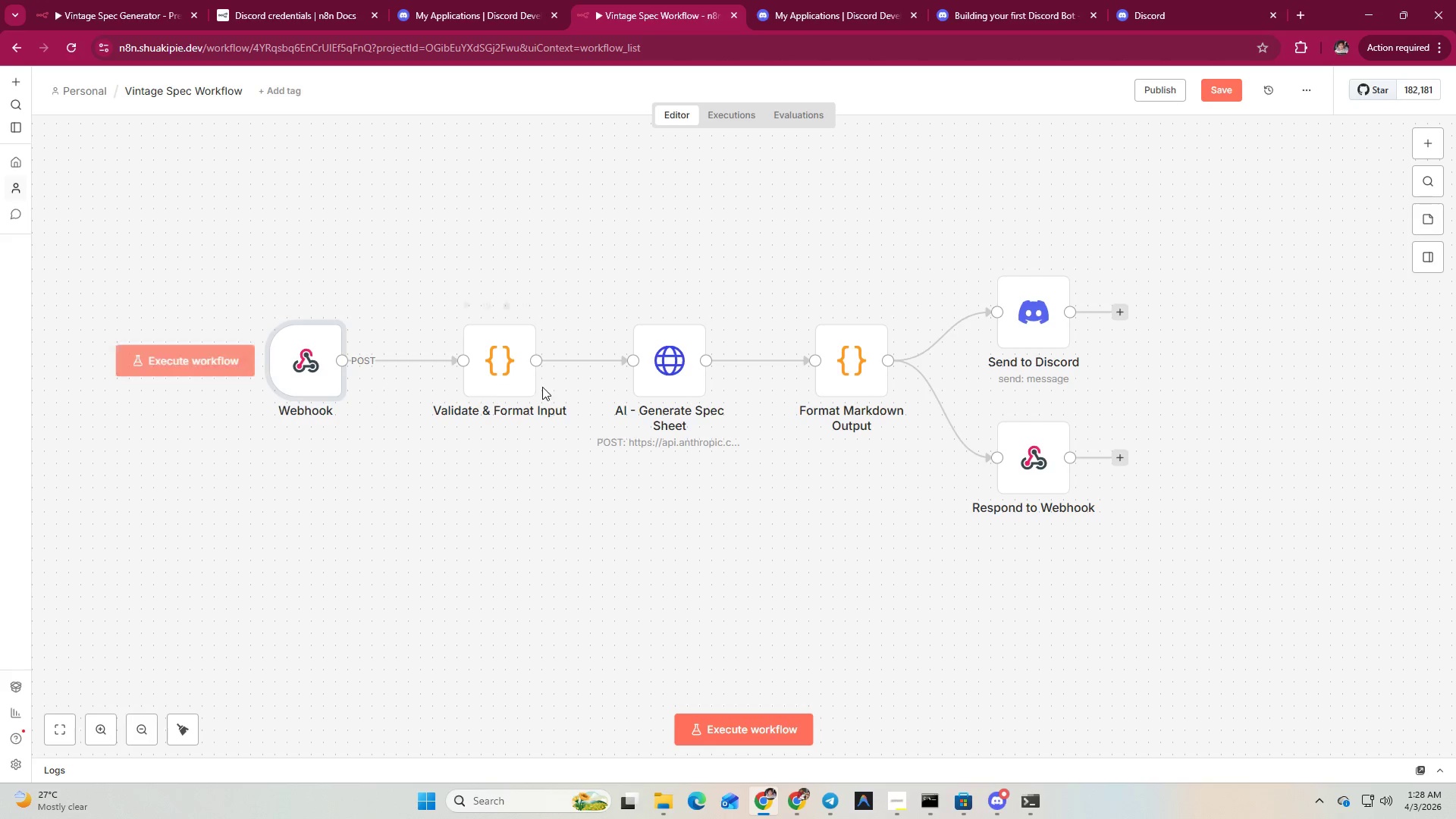 
double_click([497, 378])
 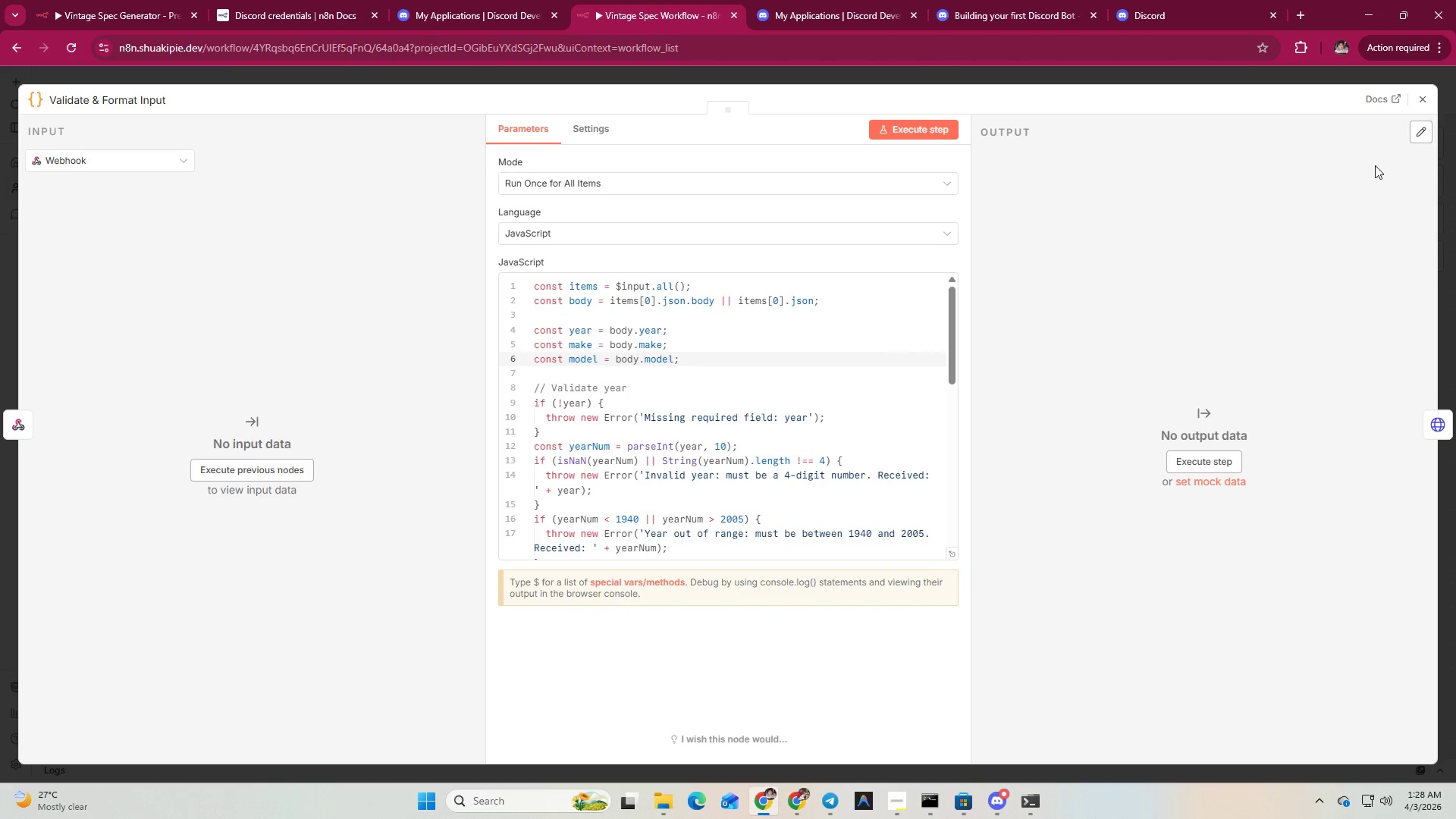 
left_click([1415, 102])
 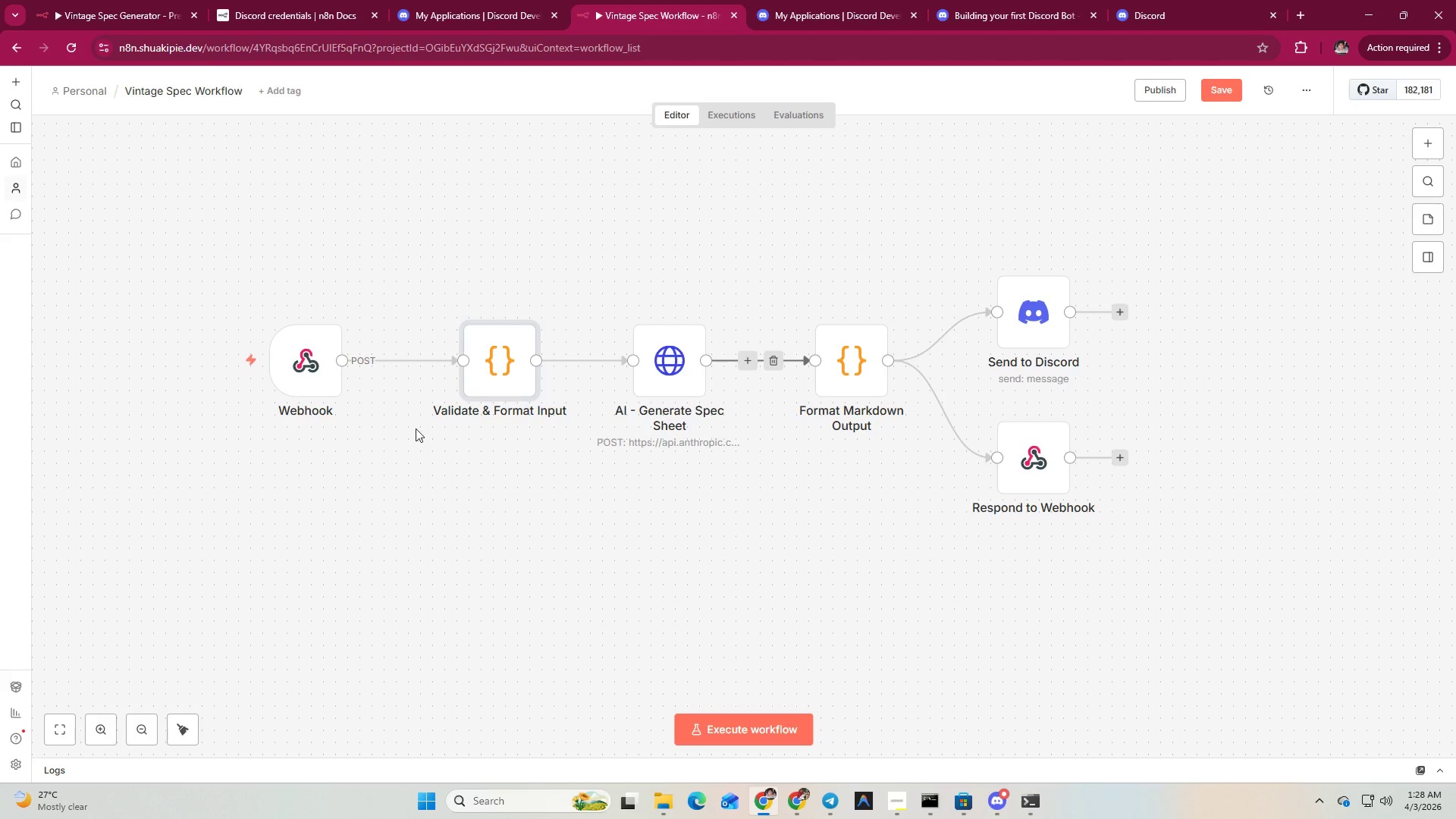 
double_click([315, 388])
 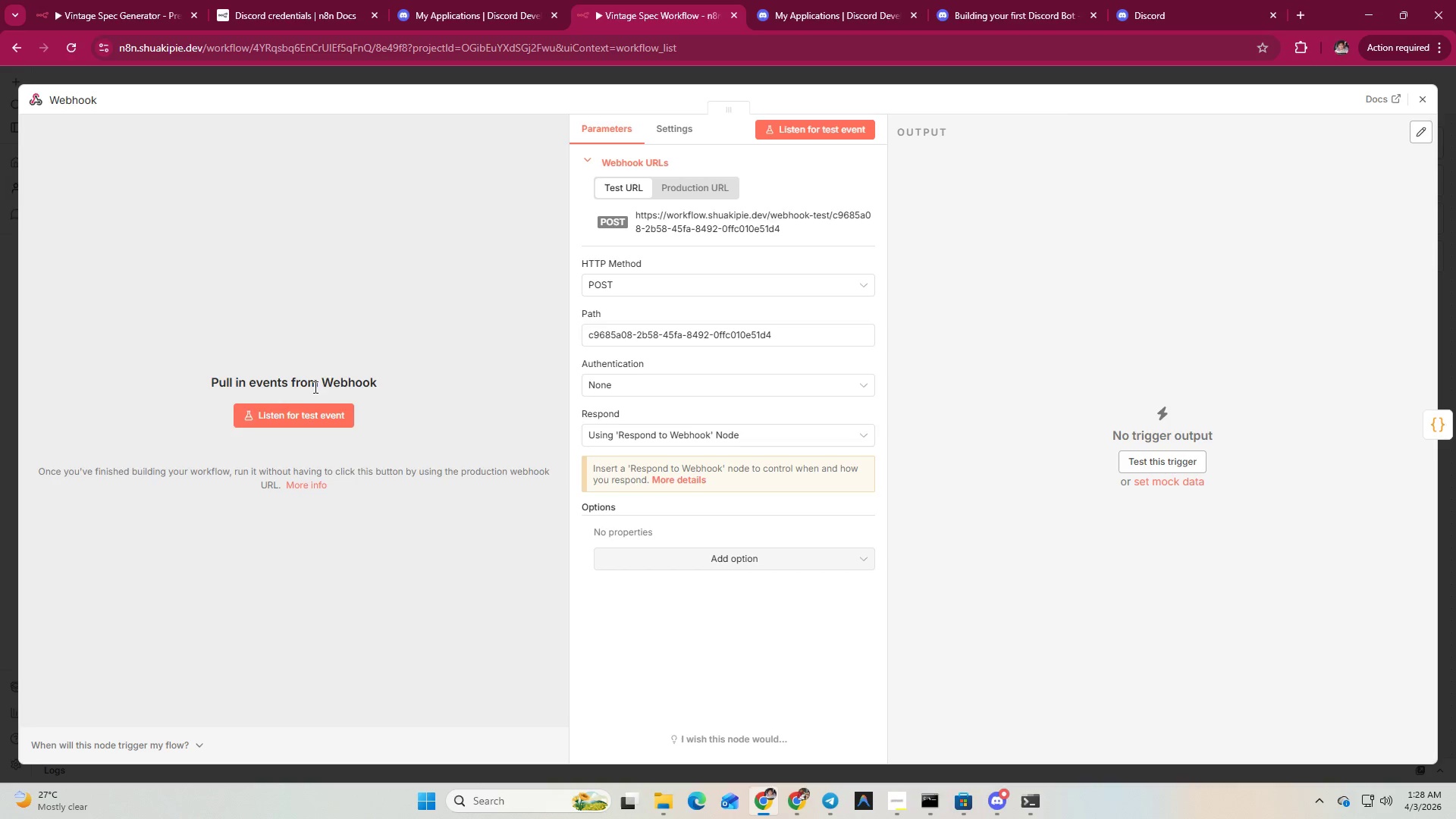 
wait(5.66)
 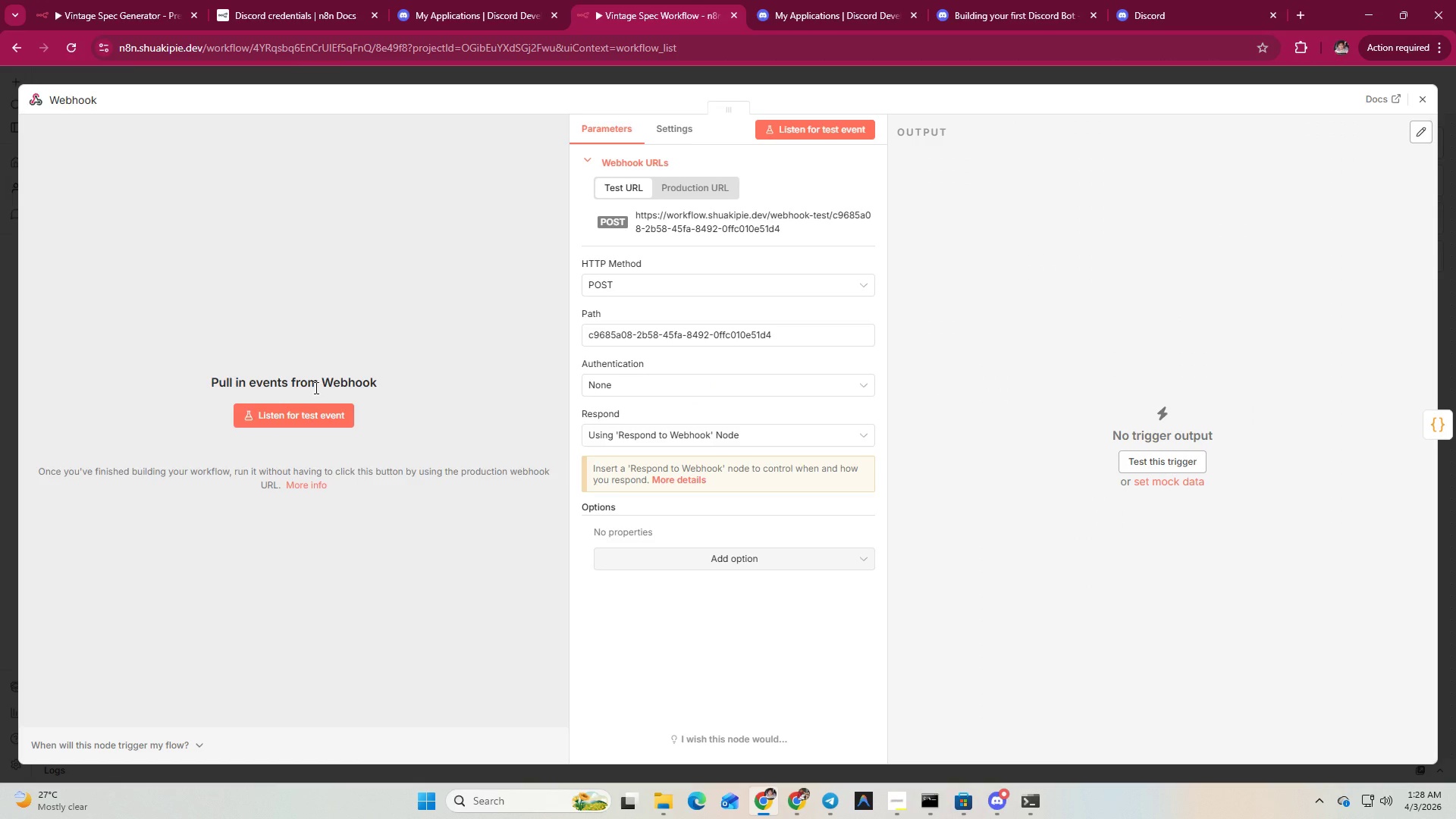 
left_click([1424, 104])
 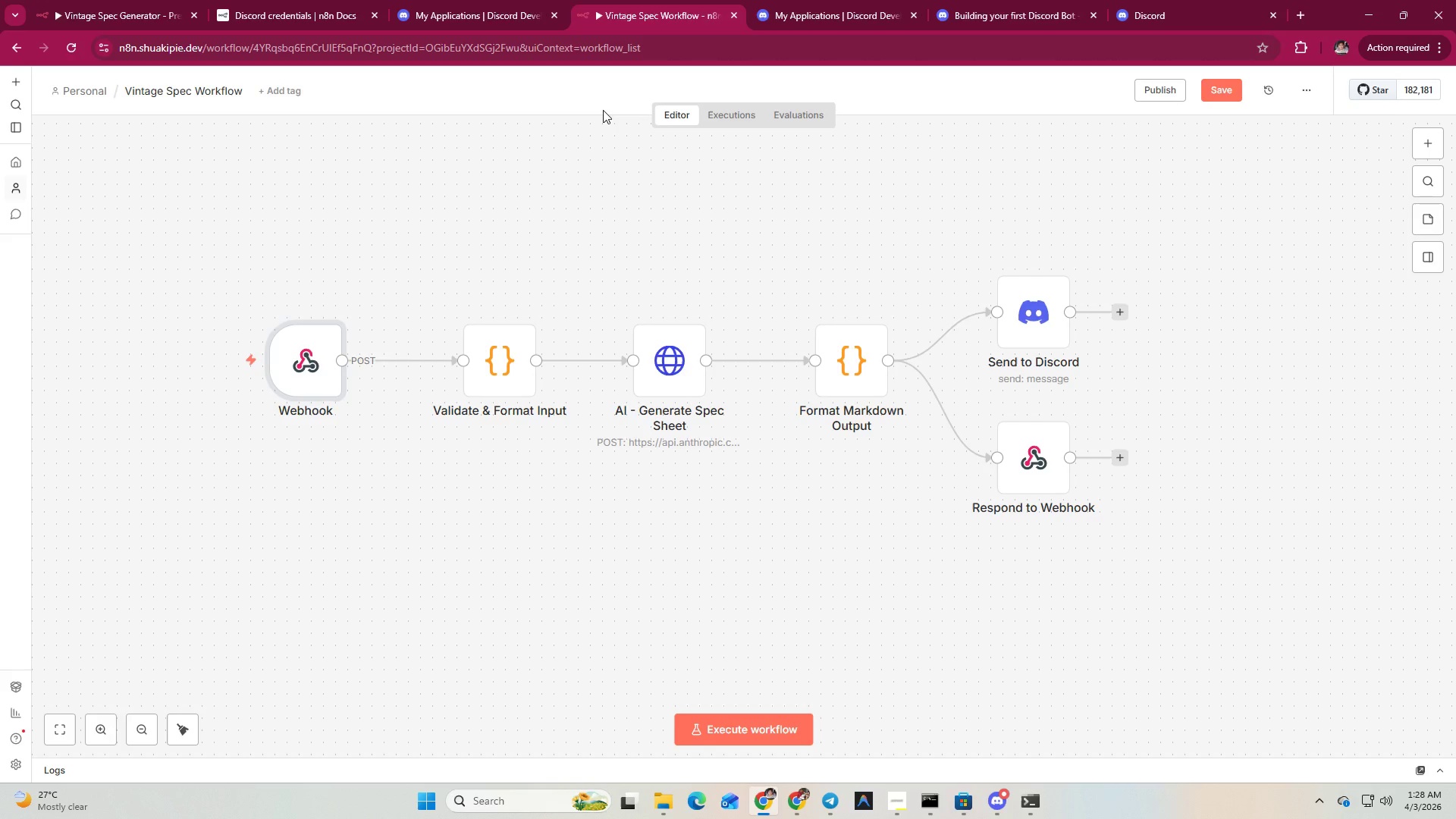 
wait(10.61)
 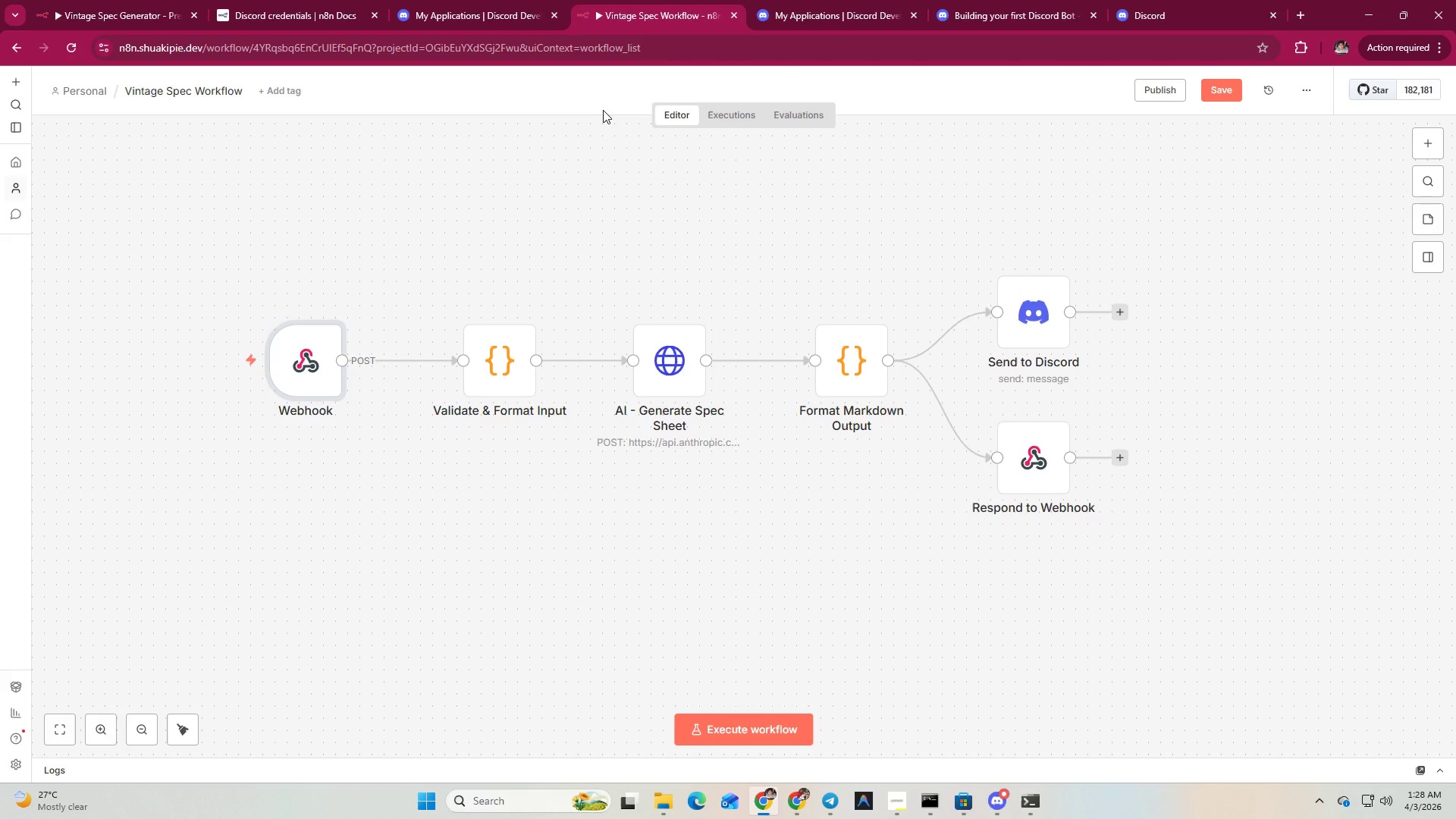 
double_click([658, 372])
 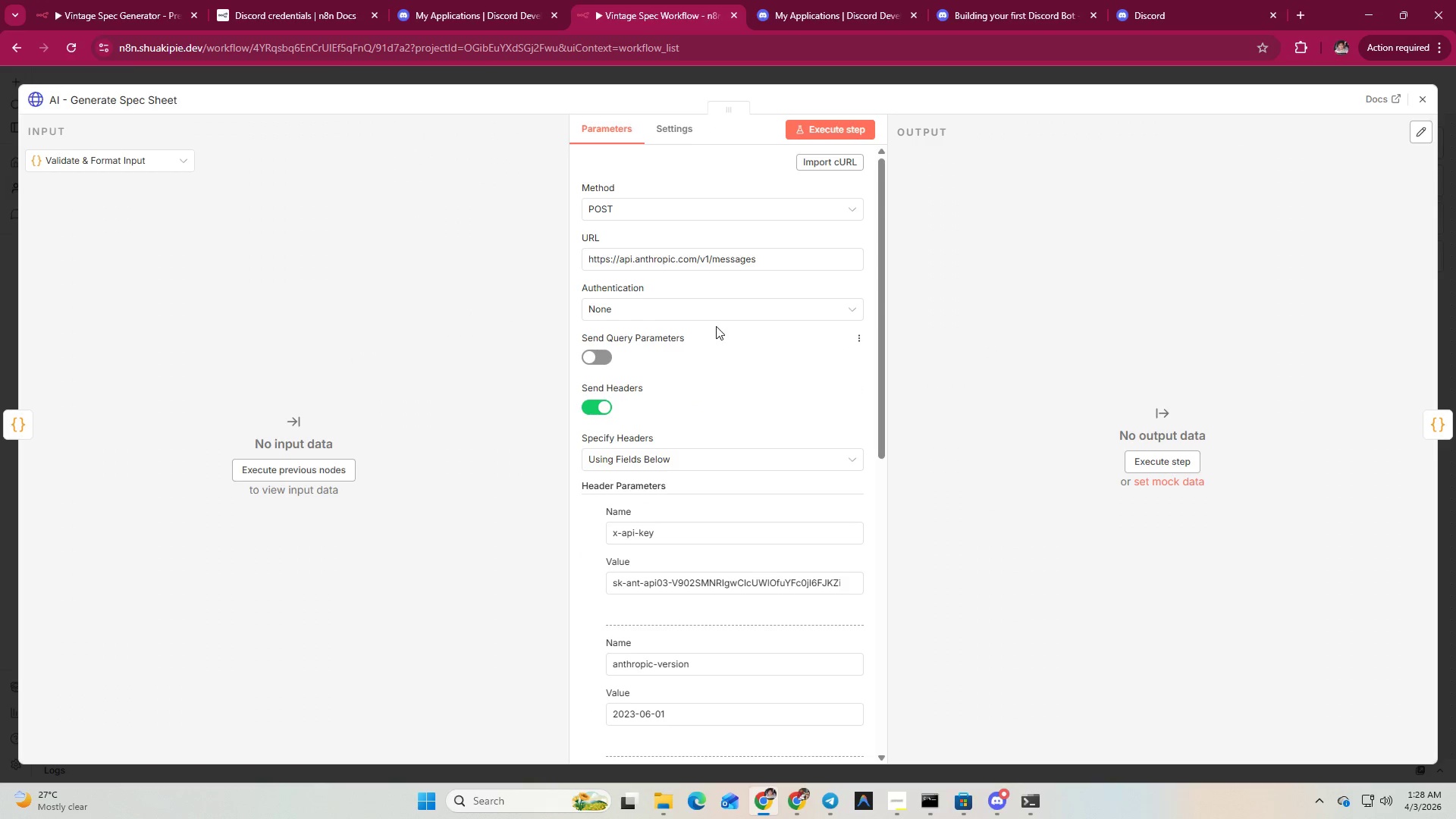 
scroll: coordinate [717, 326], scroll_direction: down, amount: 4.0
 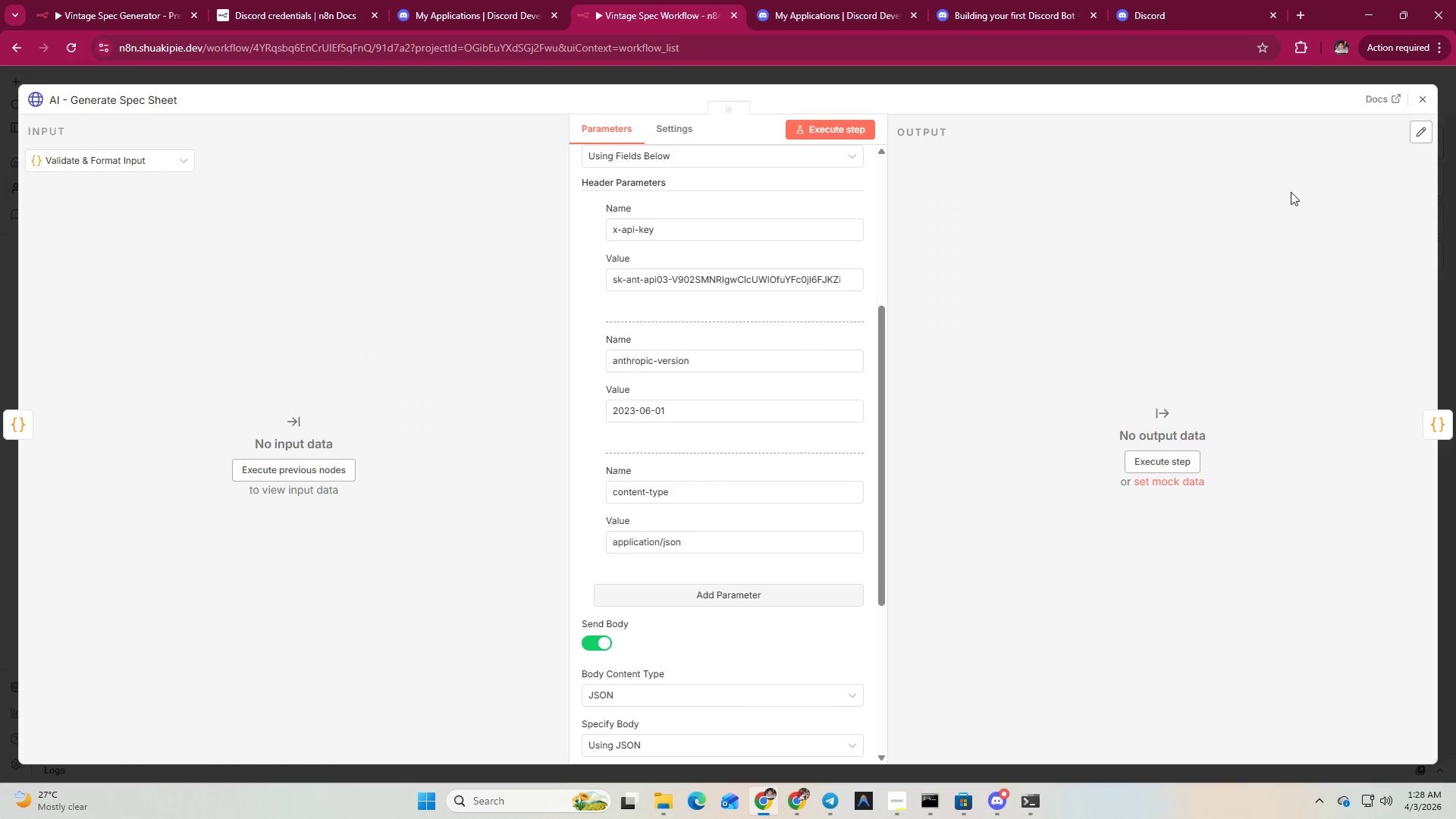 
left_click([1424, 104])
 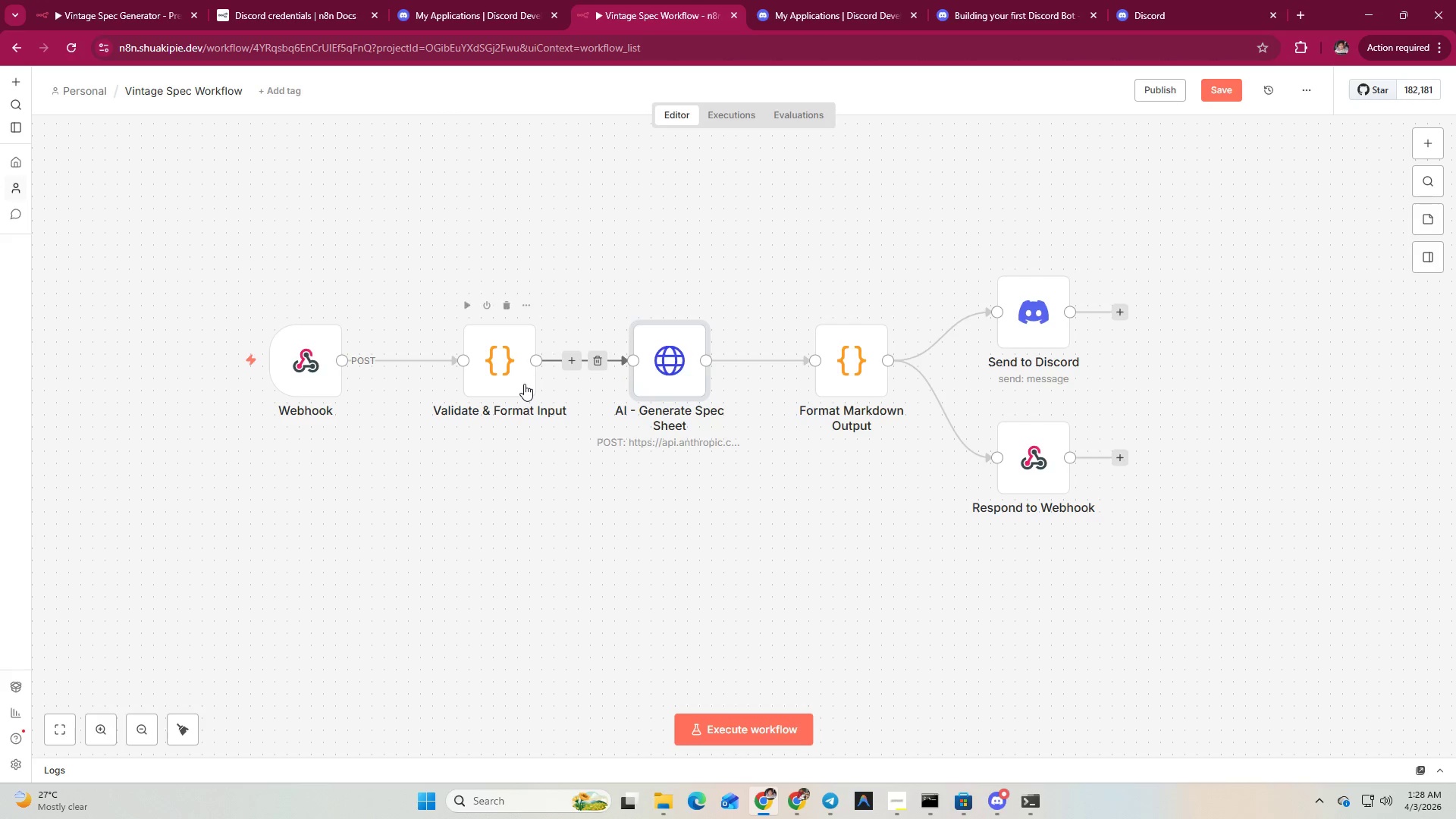 
double_click([523, 384])
 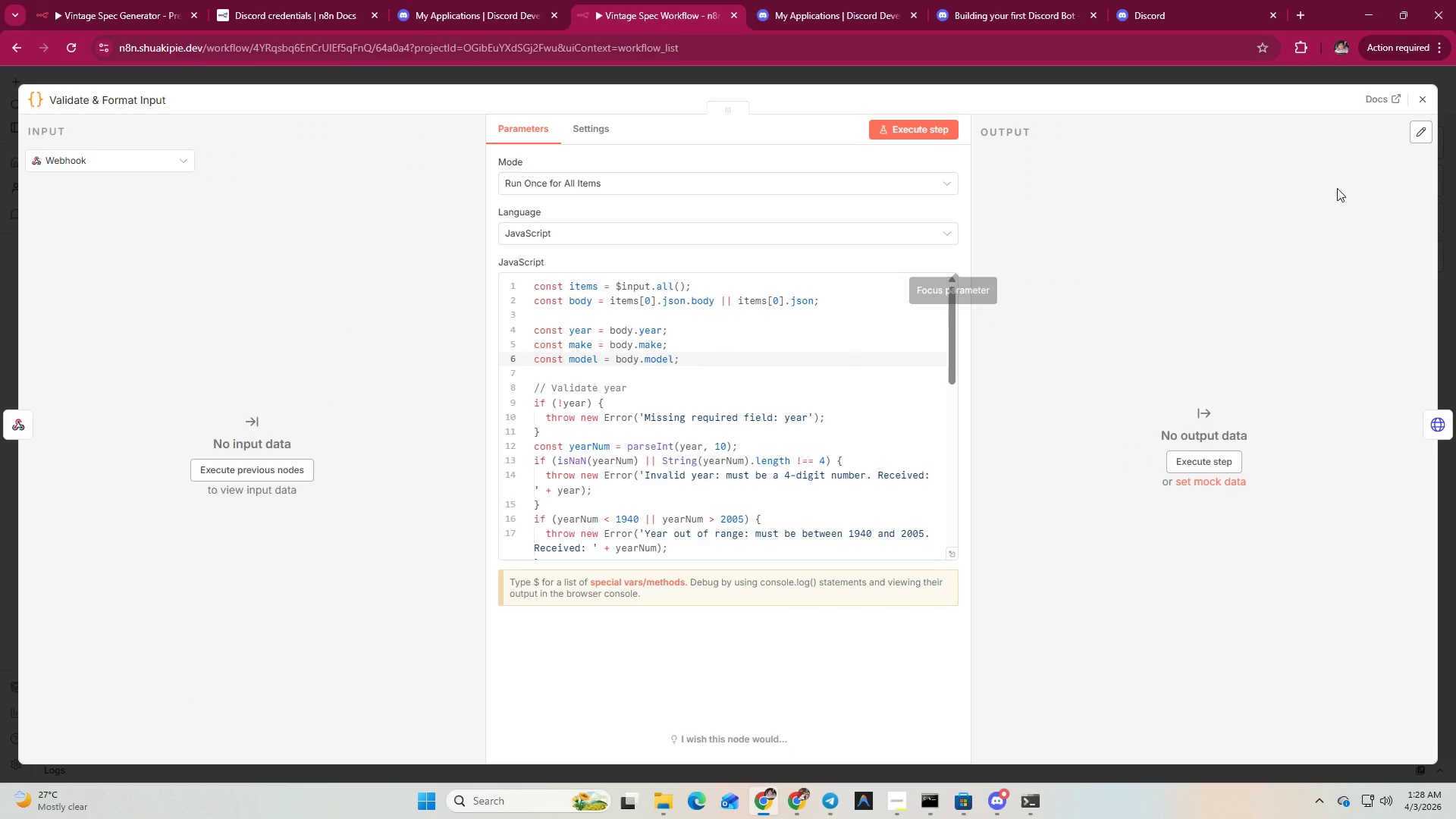 
left_click([1418, 96])
 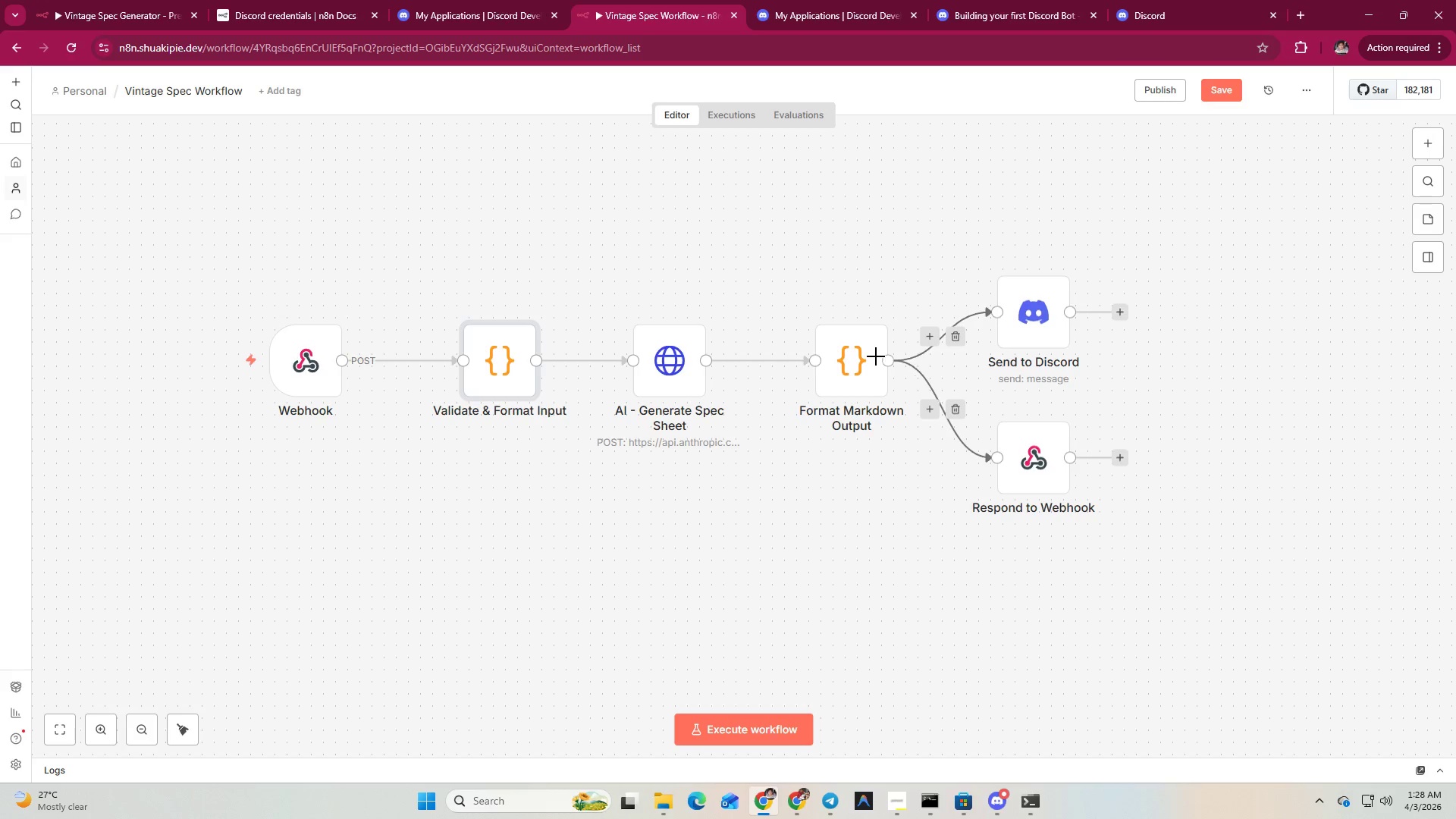 
double_click([858, 361])
 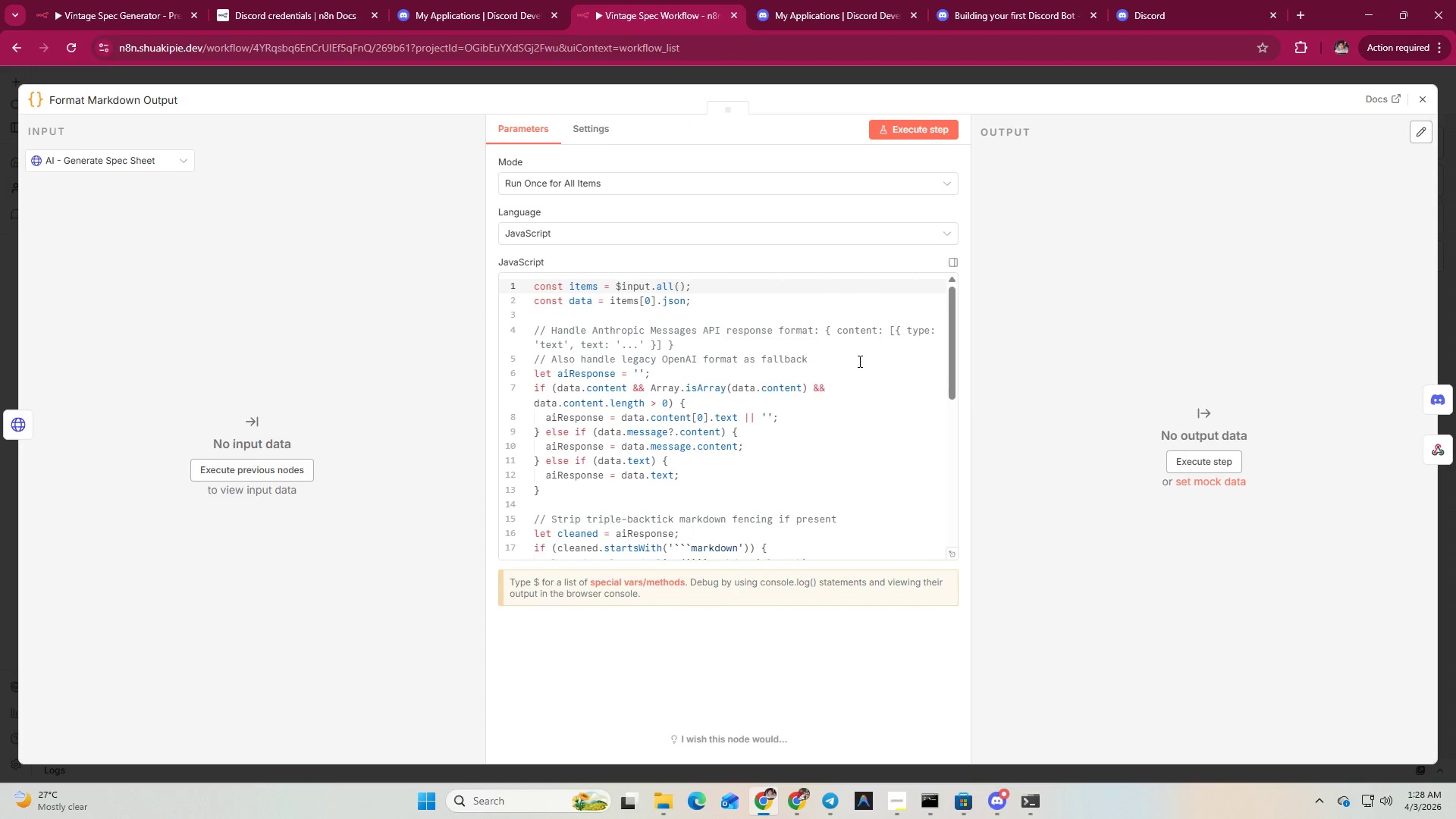 
scroll: coordinate [858, 359], scroll_direction: down, amount: 6.0
 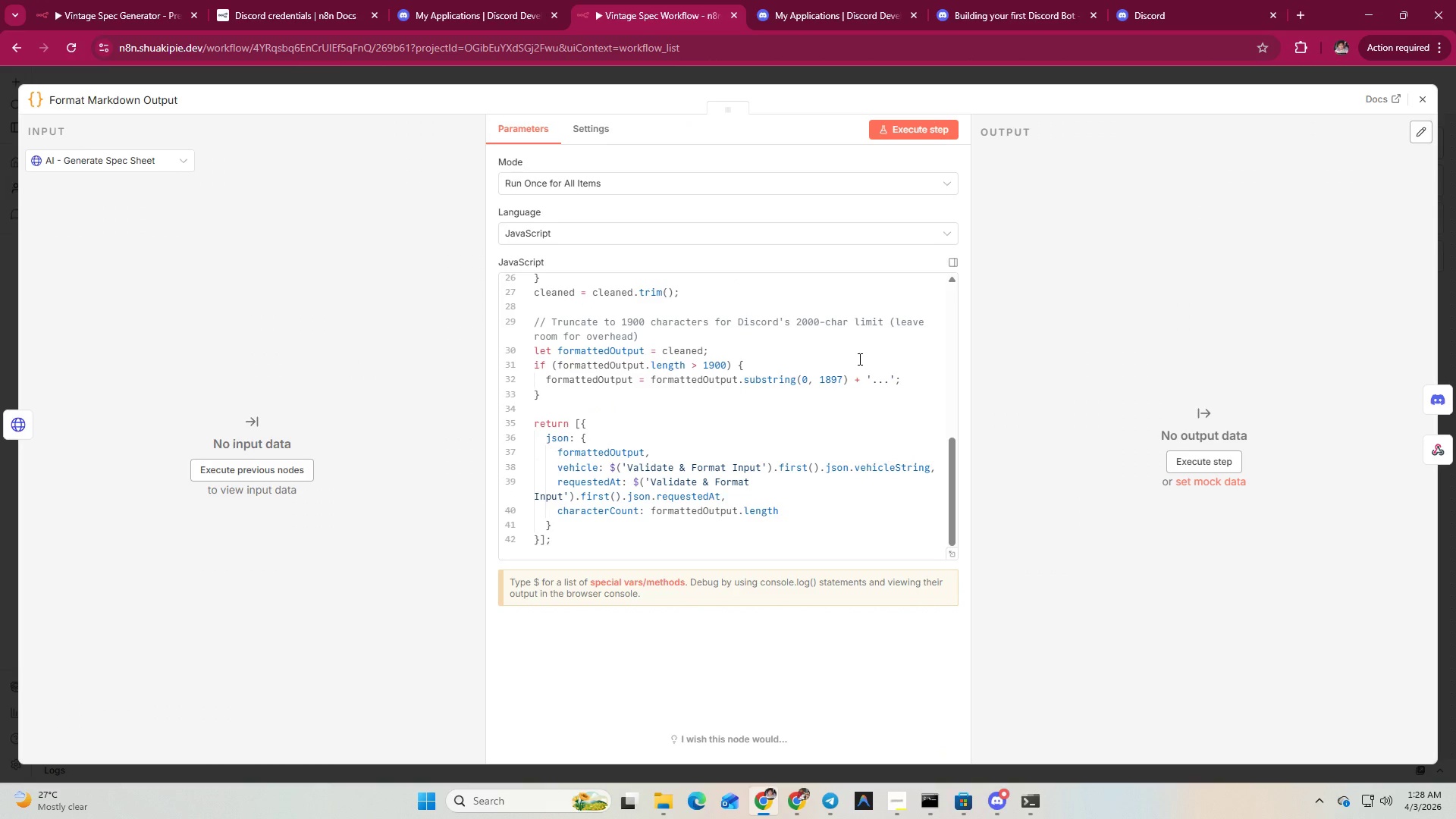 
scroll: coordinate [872, 335], scroll_direction: up, amount: 5.0
 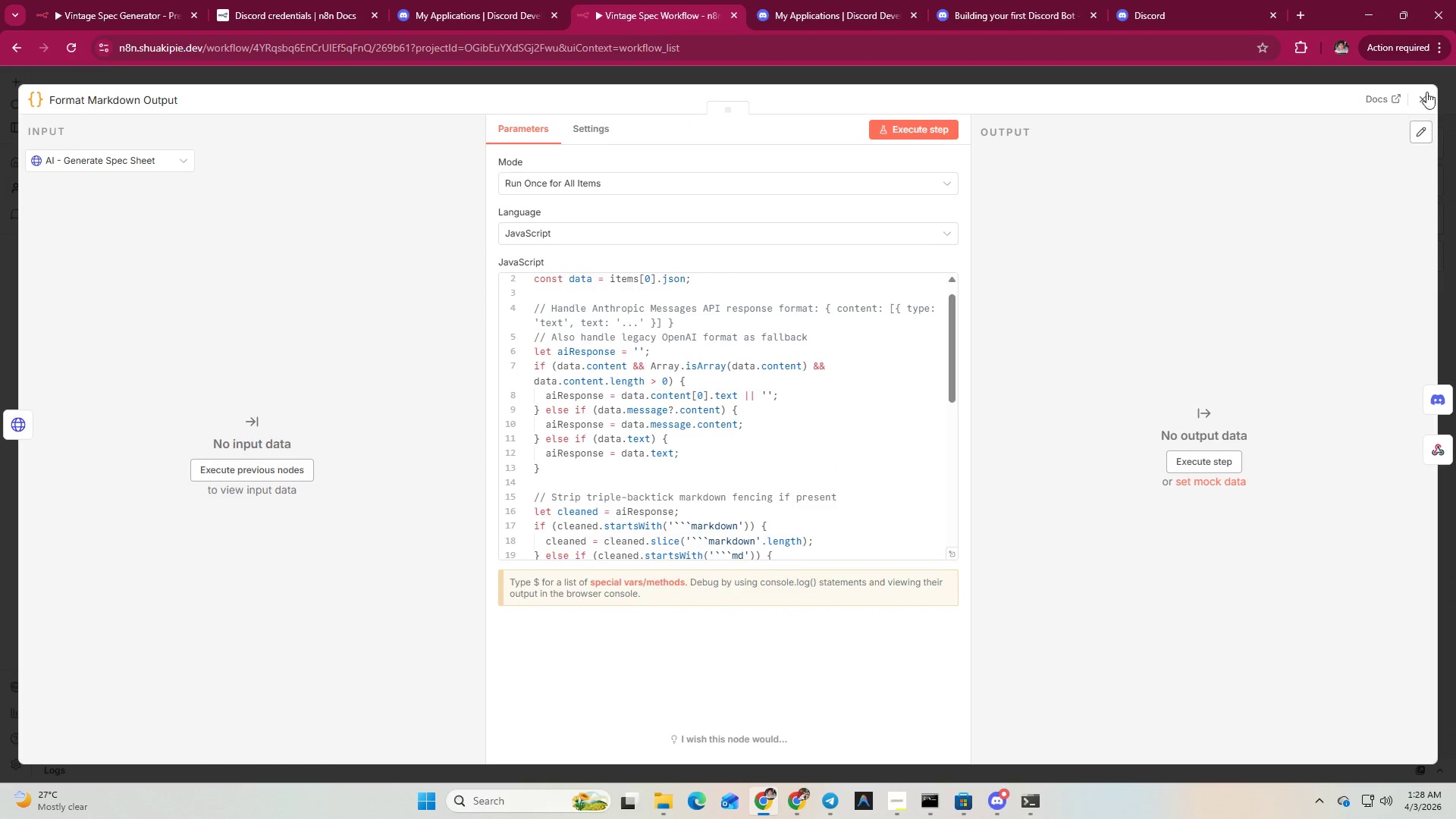 
left_click([1423, 98])
 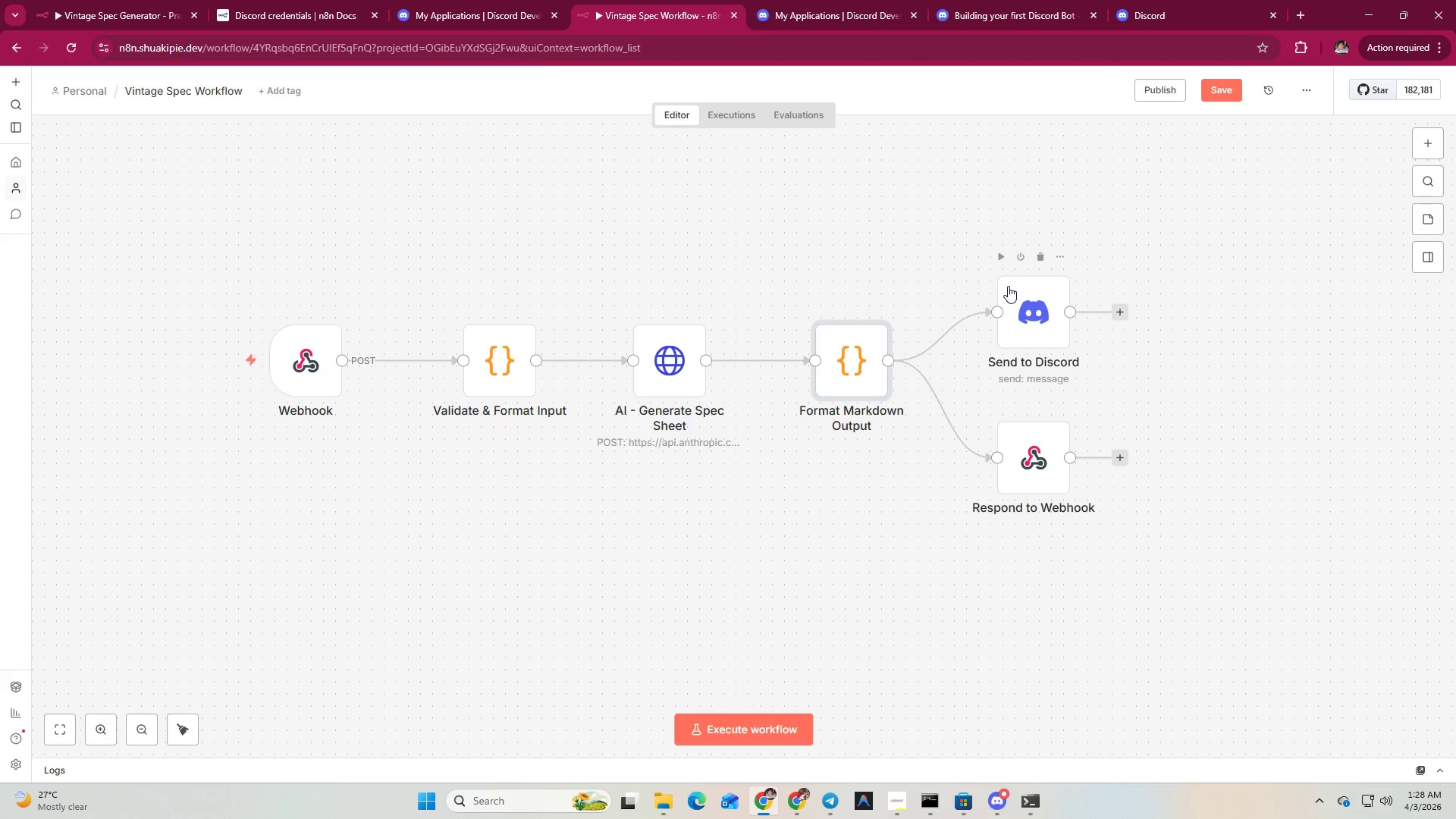 
double_click([1014, 306])
 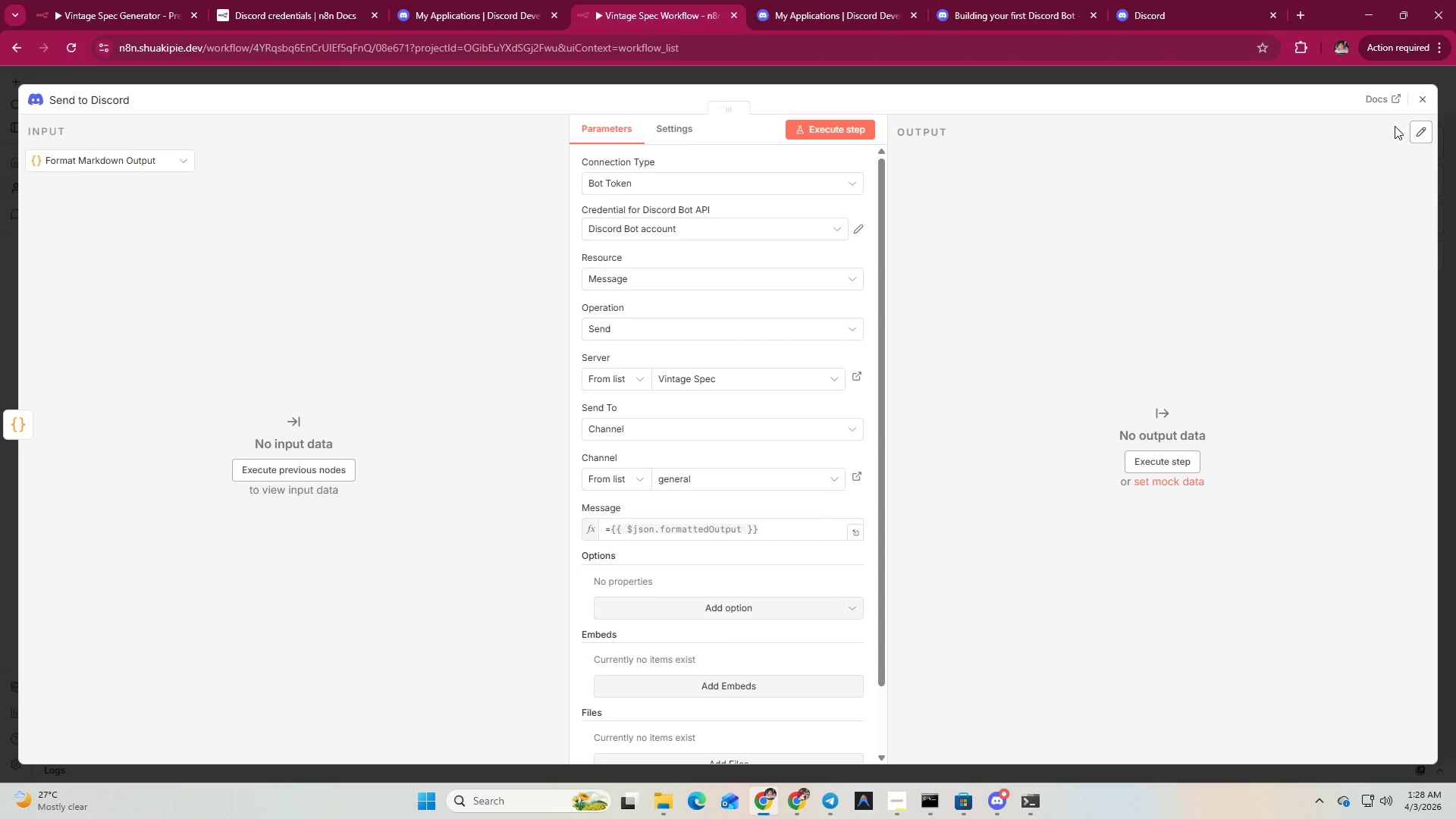 
left_click([1422, 104])
 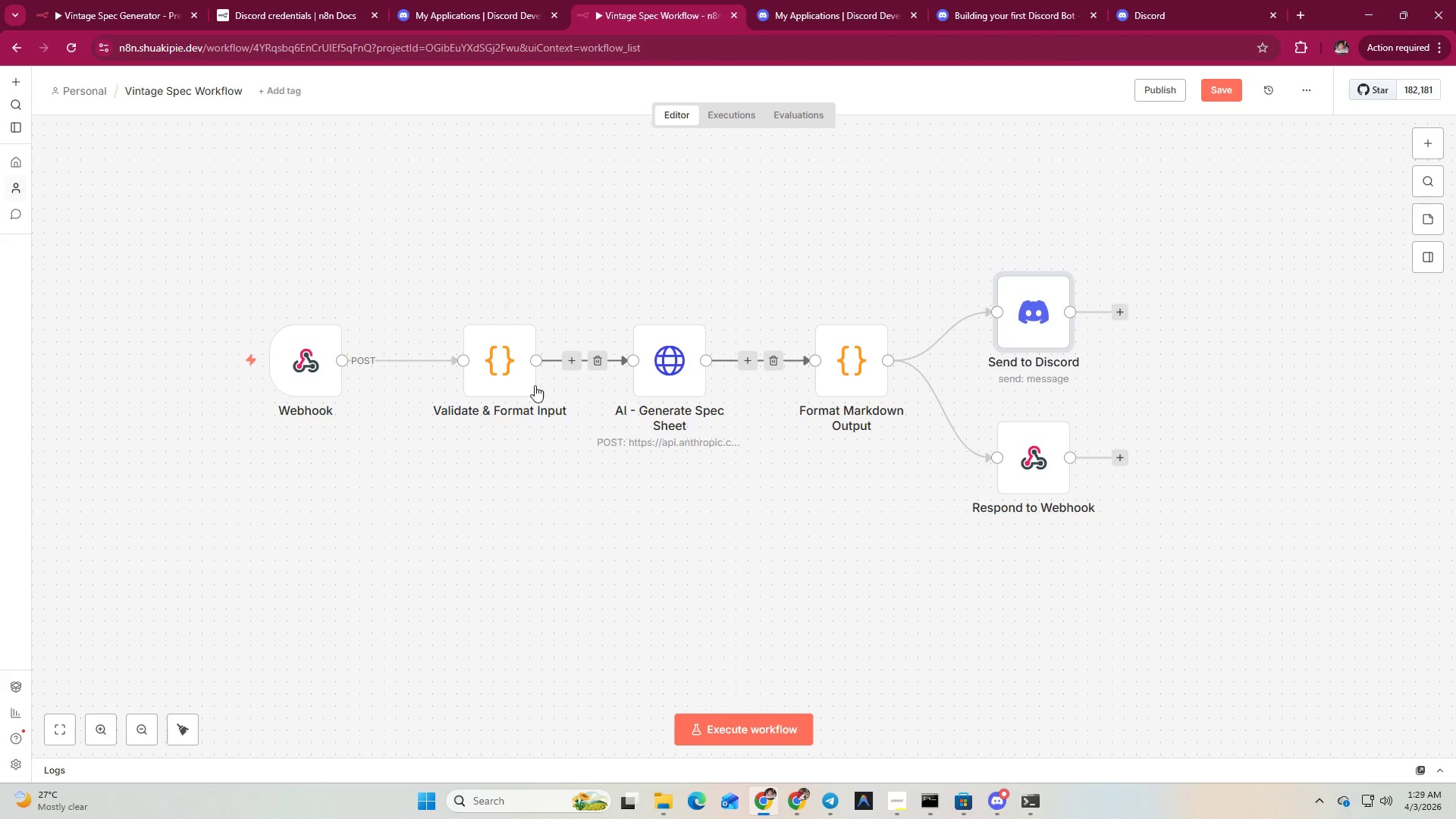 
double_click([520, 379])
 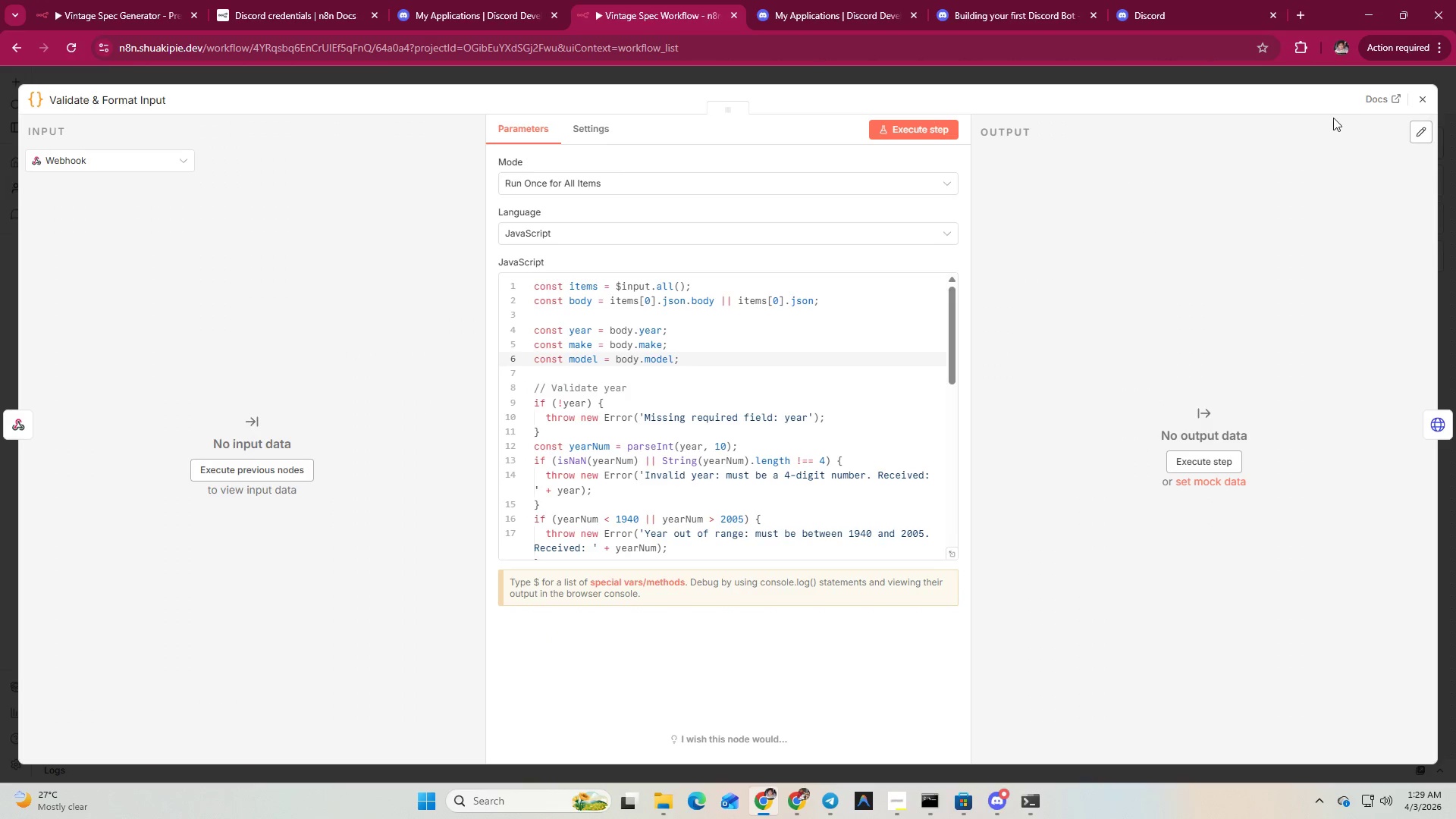 
left_click([1418, 99])
 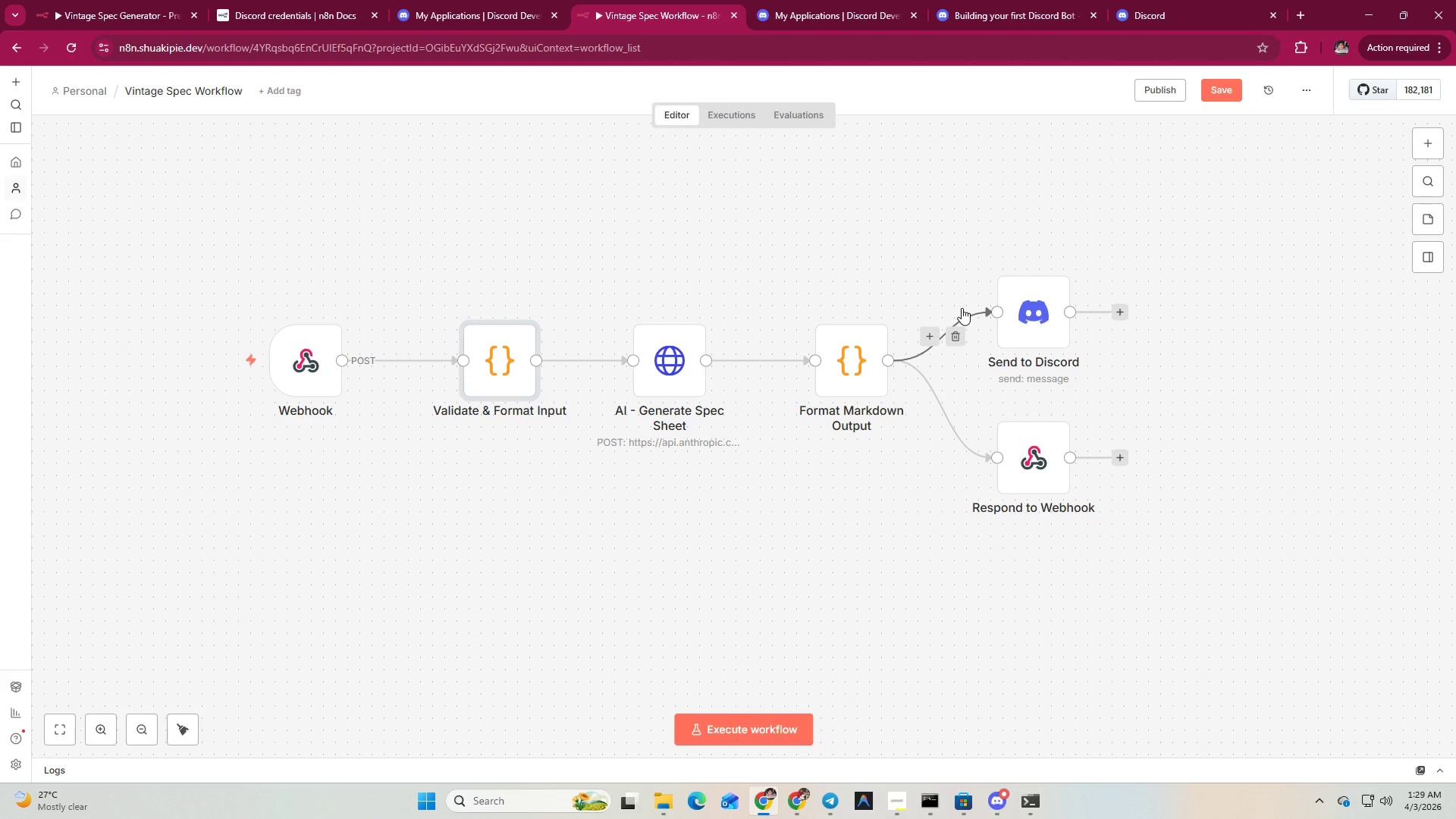 
wait(6.98)
 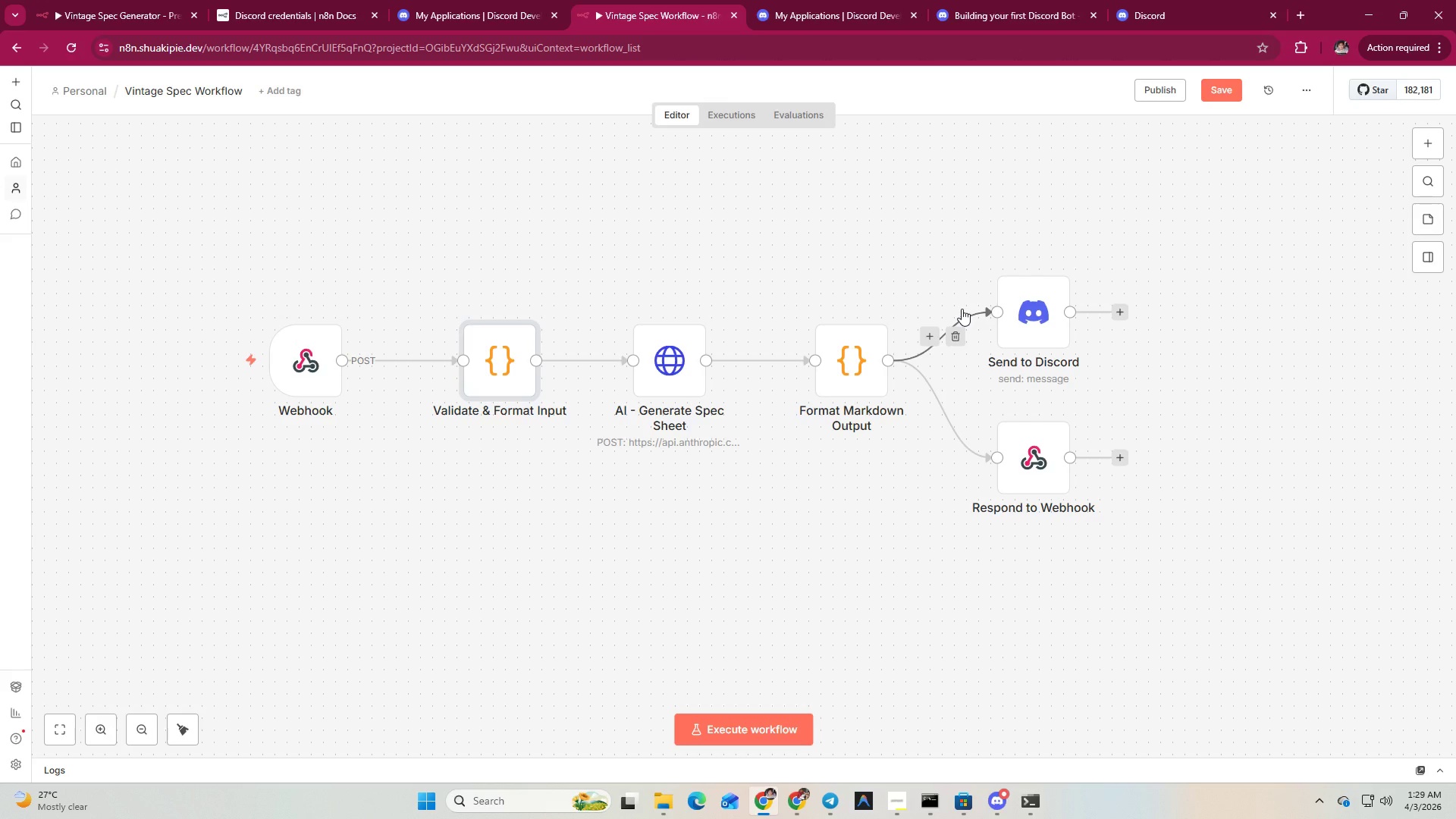 
scroll: coordinate [962, 307], scroll_direction: down, amount: 1.0
 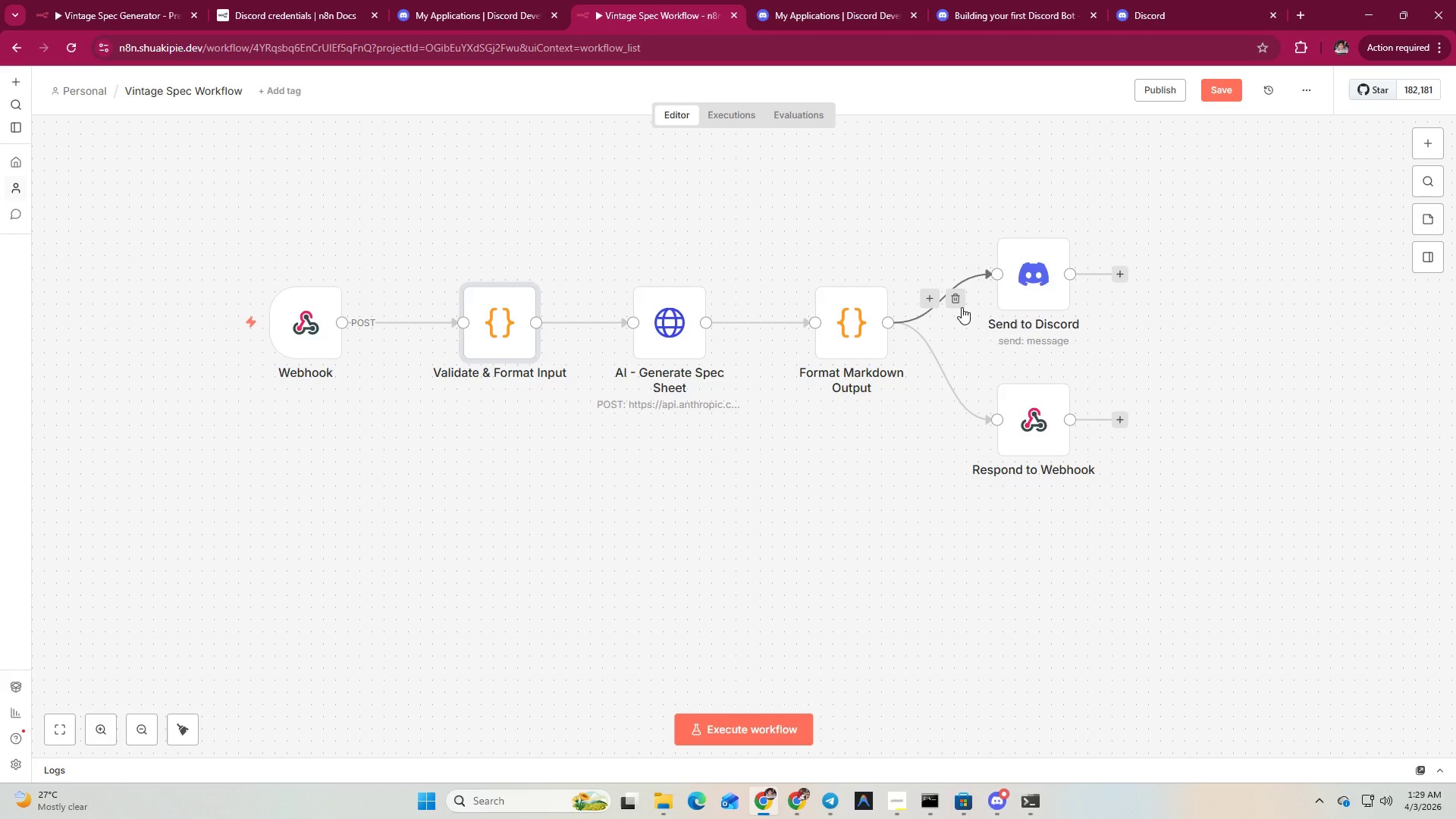 
scroll: coordinate [962, 307], scroll_direction: up, amount: 3.0
 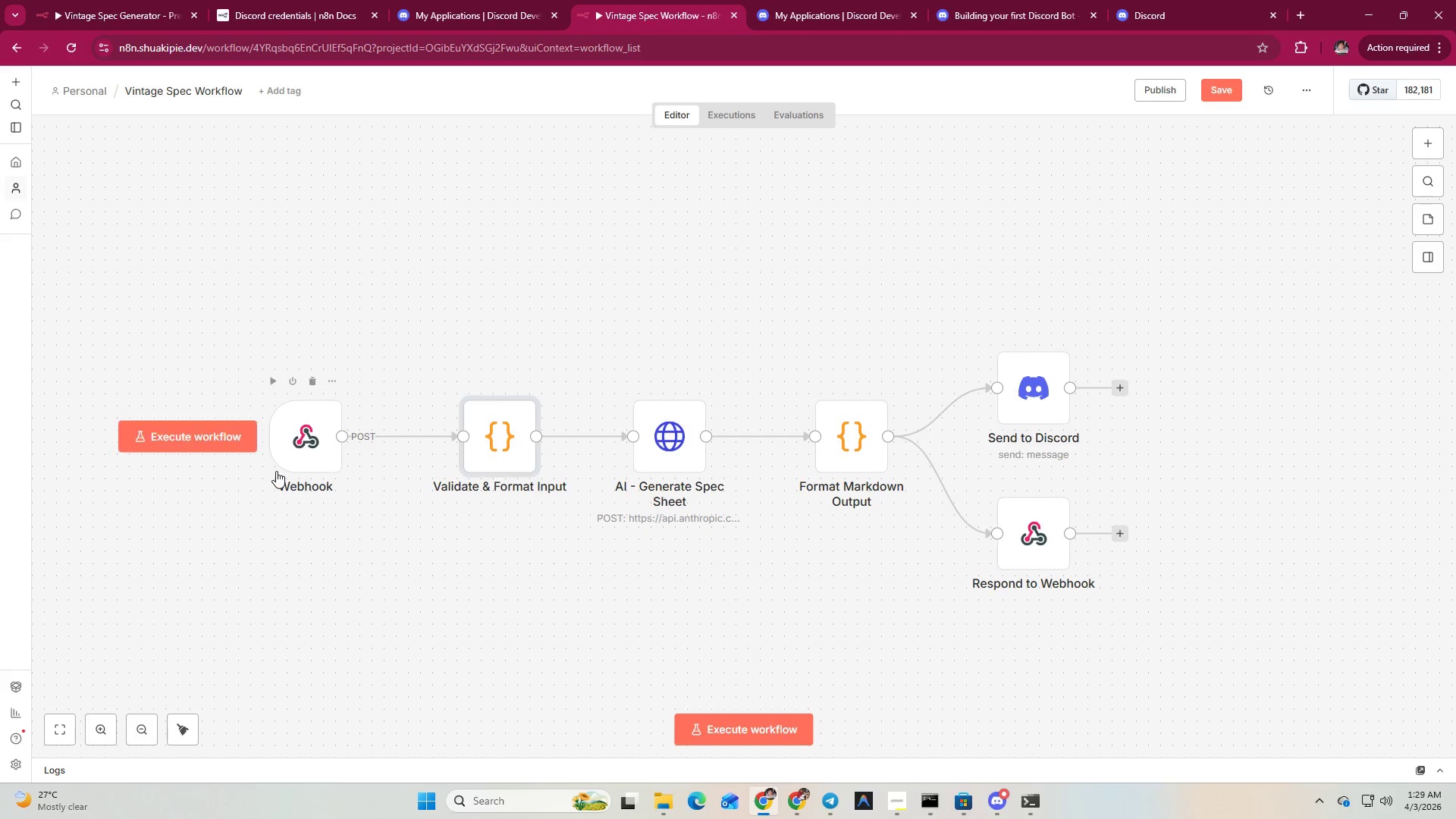 
double_click([307, 450])
 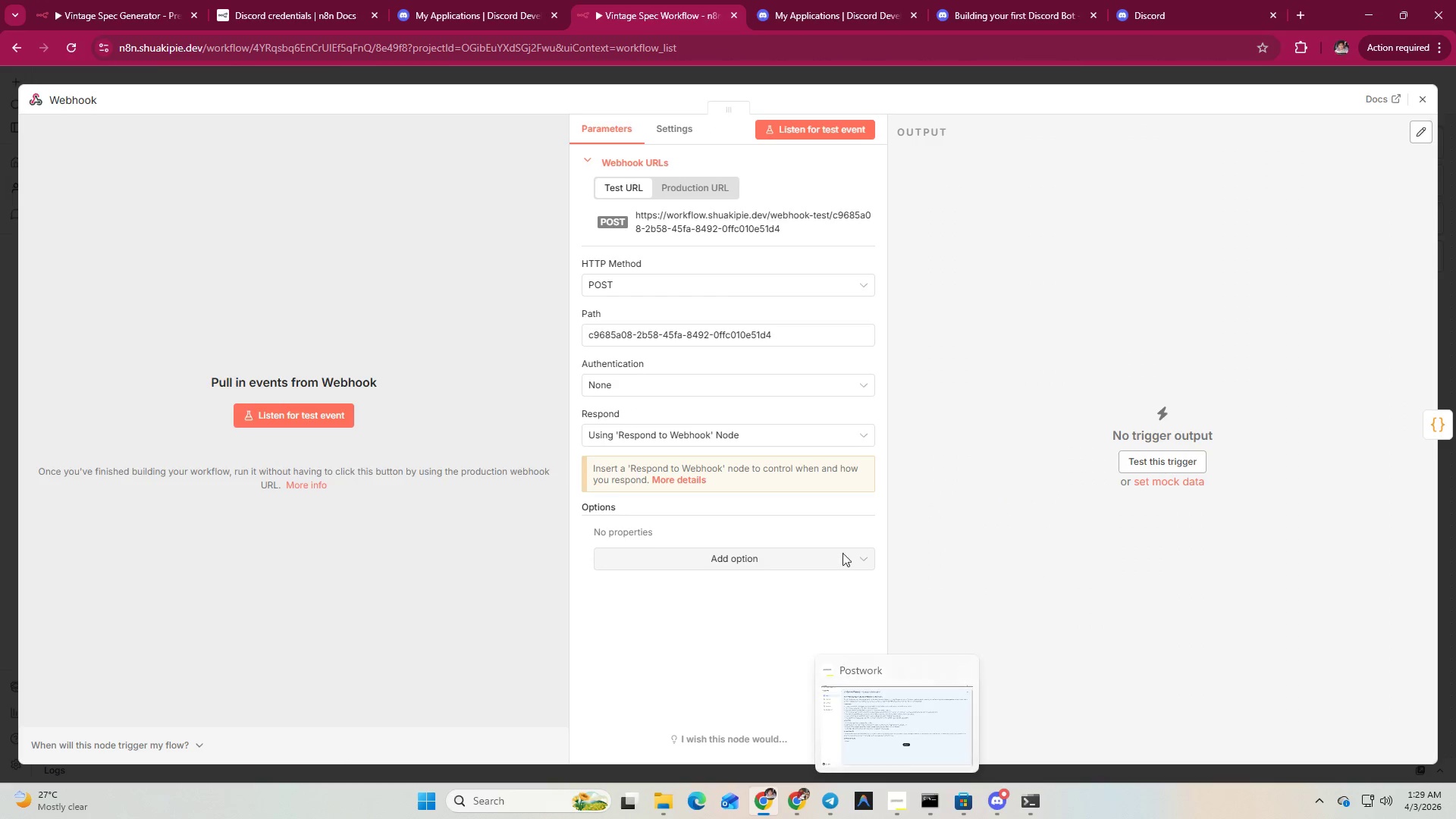 
wait(6.39)
 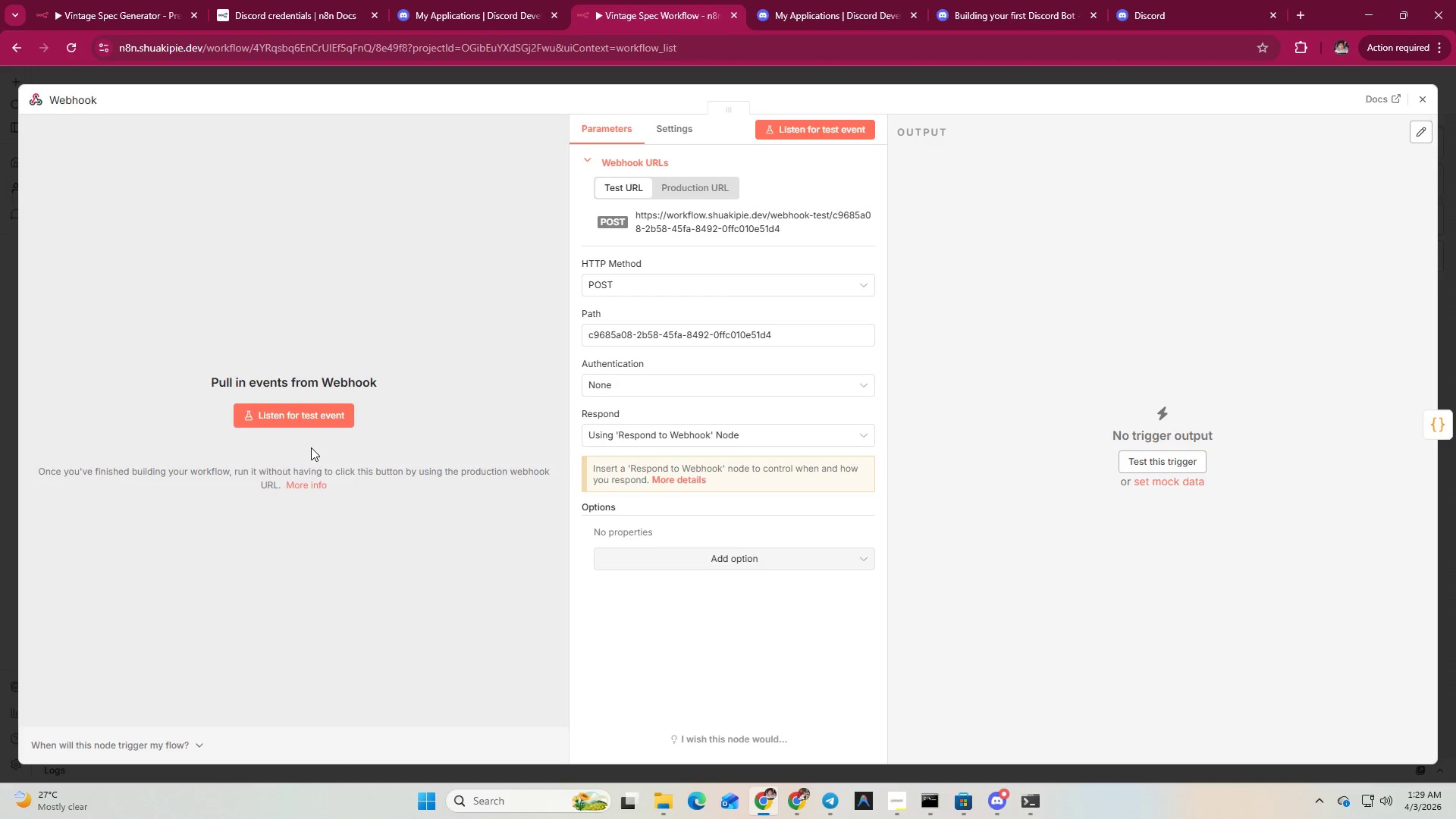 
left_click([900, 810])